 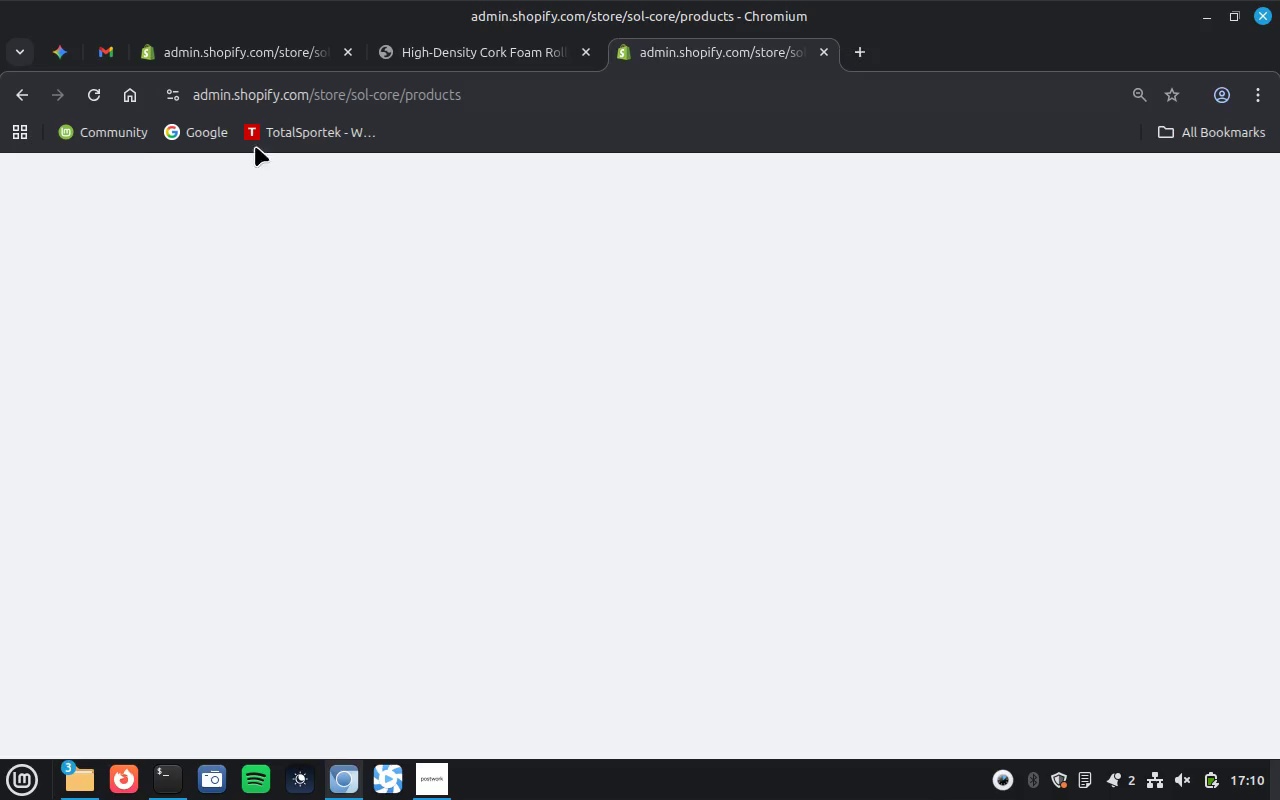 
left_click([91, 91])
 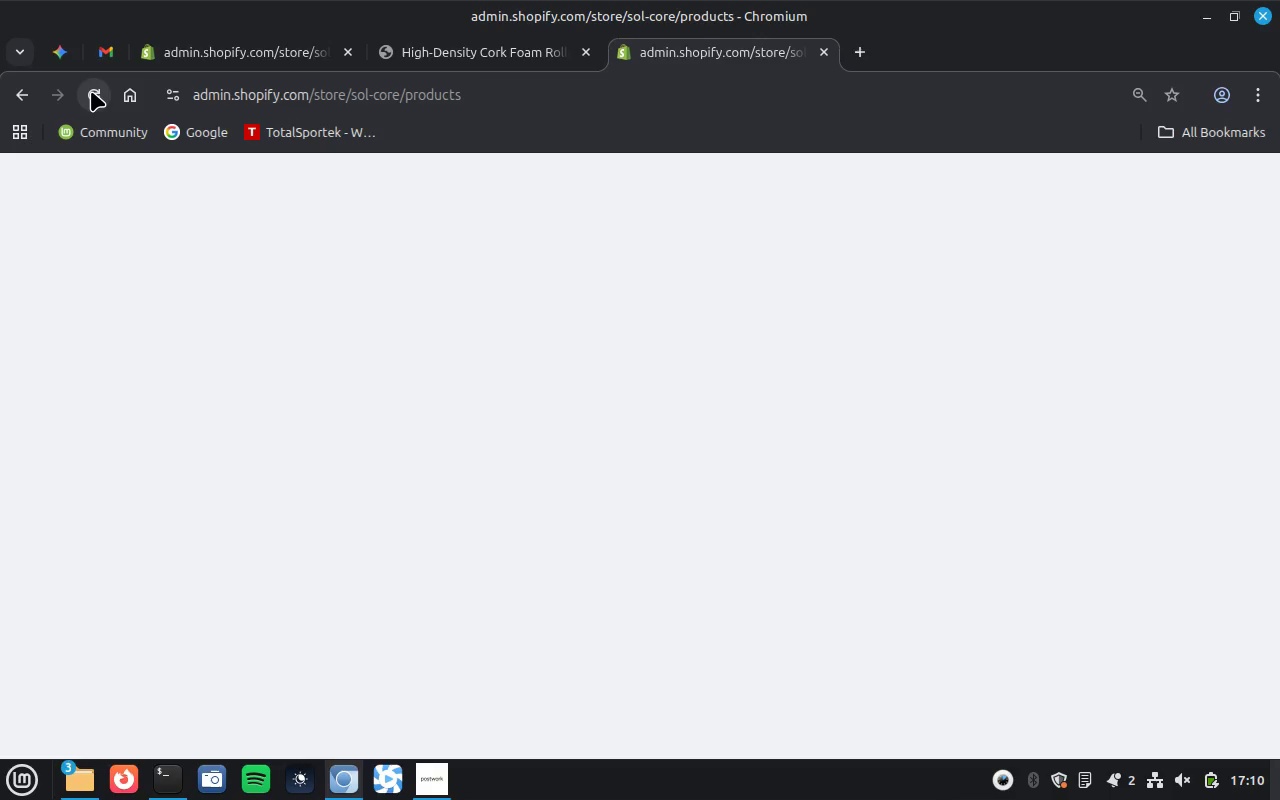 
wait(5.47)
 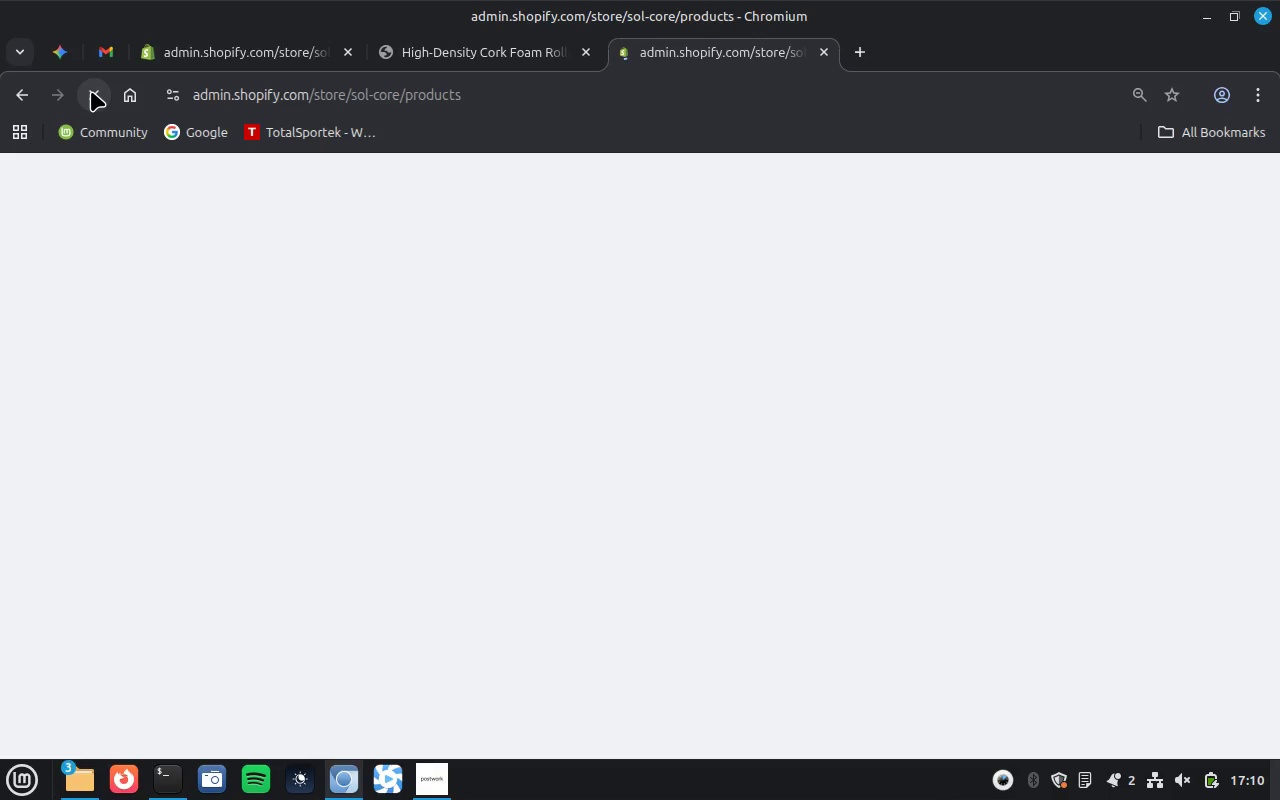 
left_click([86, 92])
 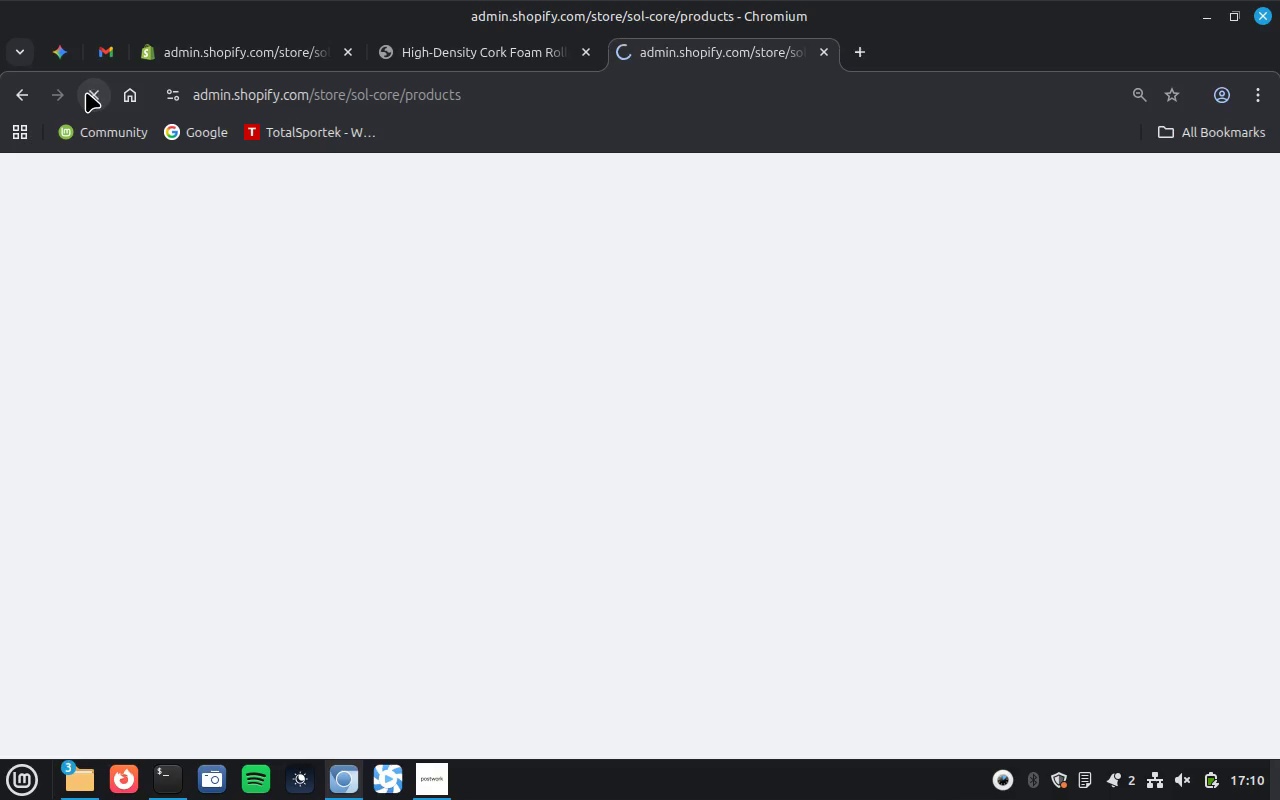 
mouse_move([100, 92])
 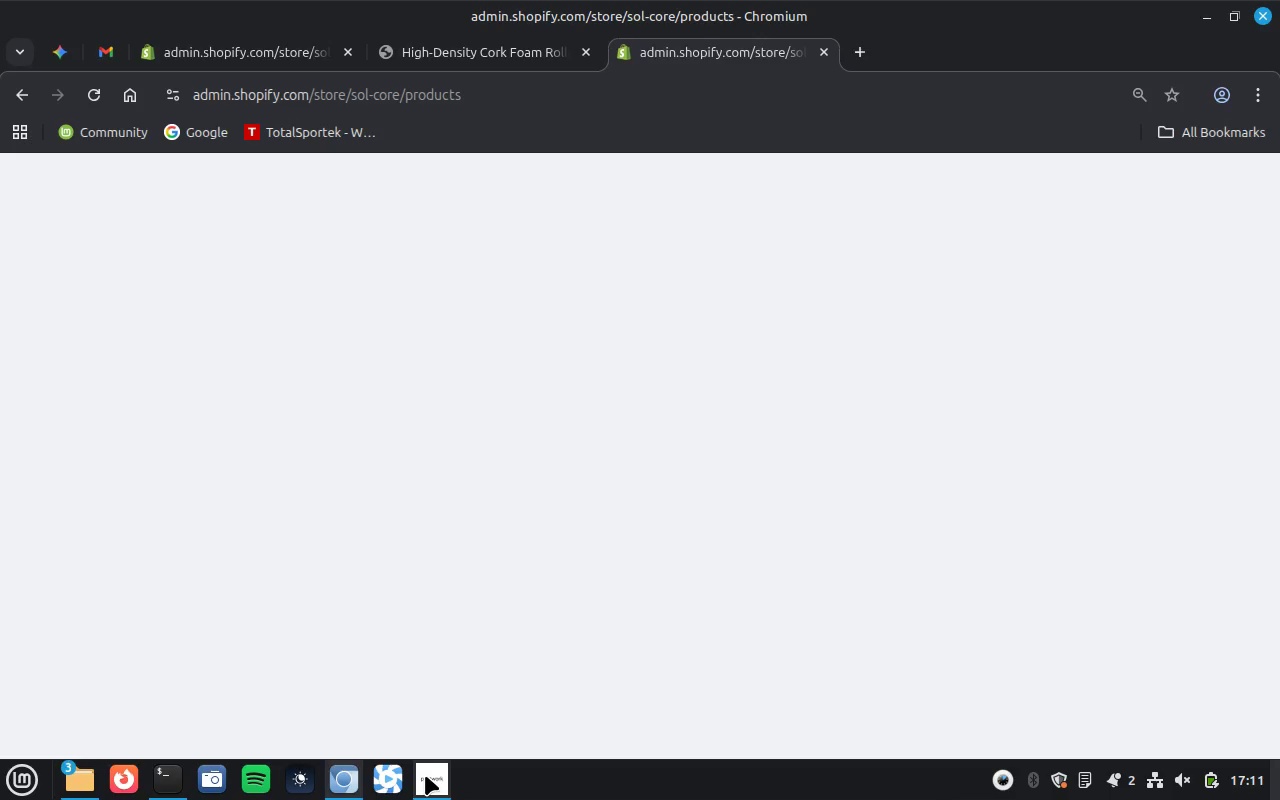 
left_click([425, 775])
 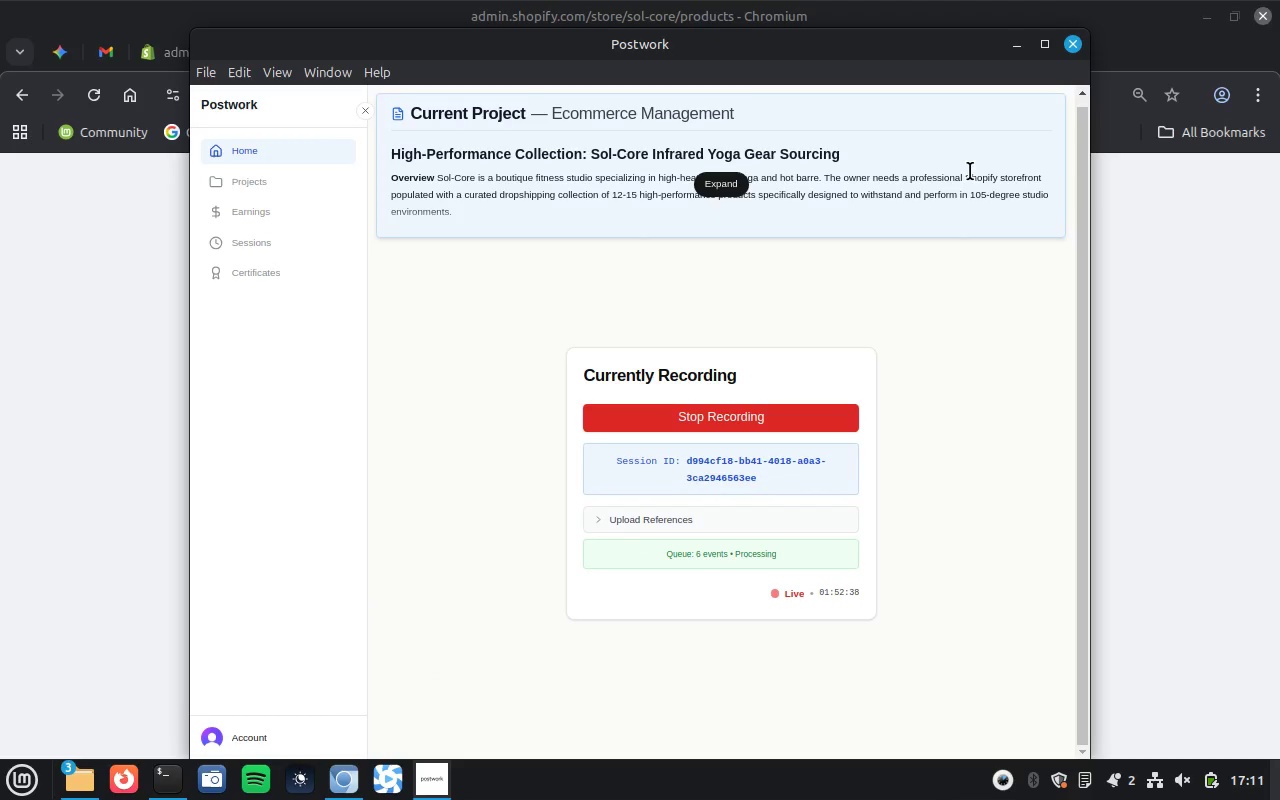 
left_click([1016, 51])
 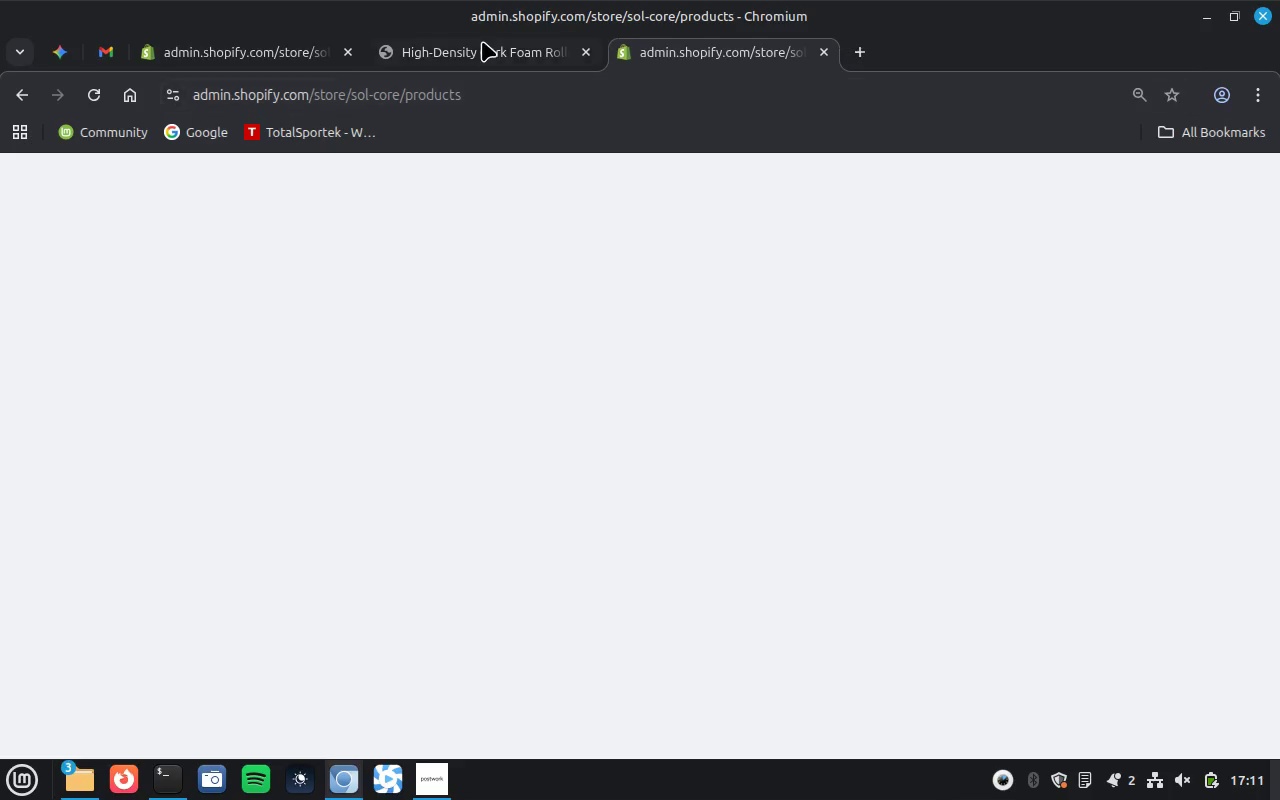 
left_click([482, 39])
 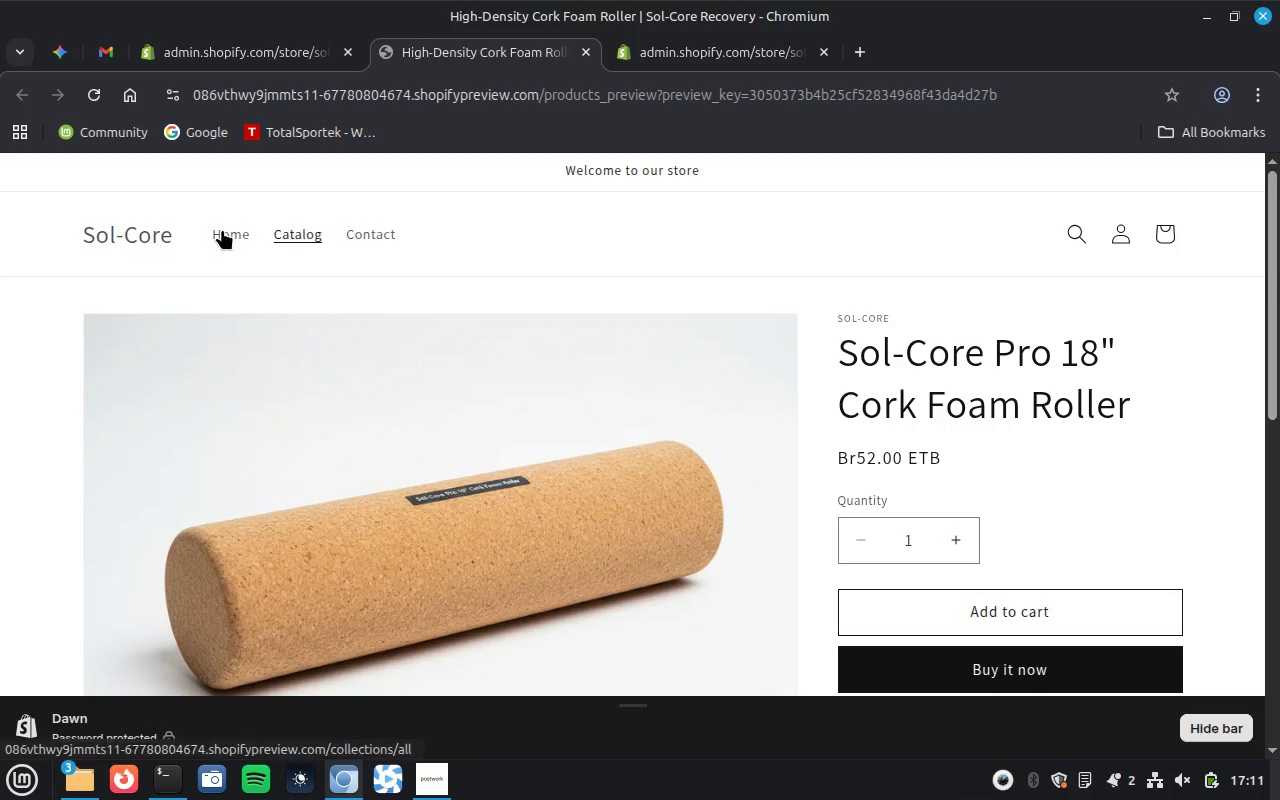 
left_click([219, 230])
 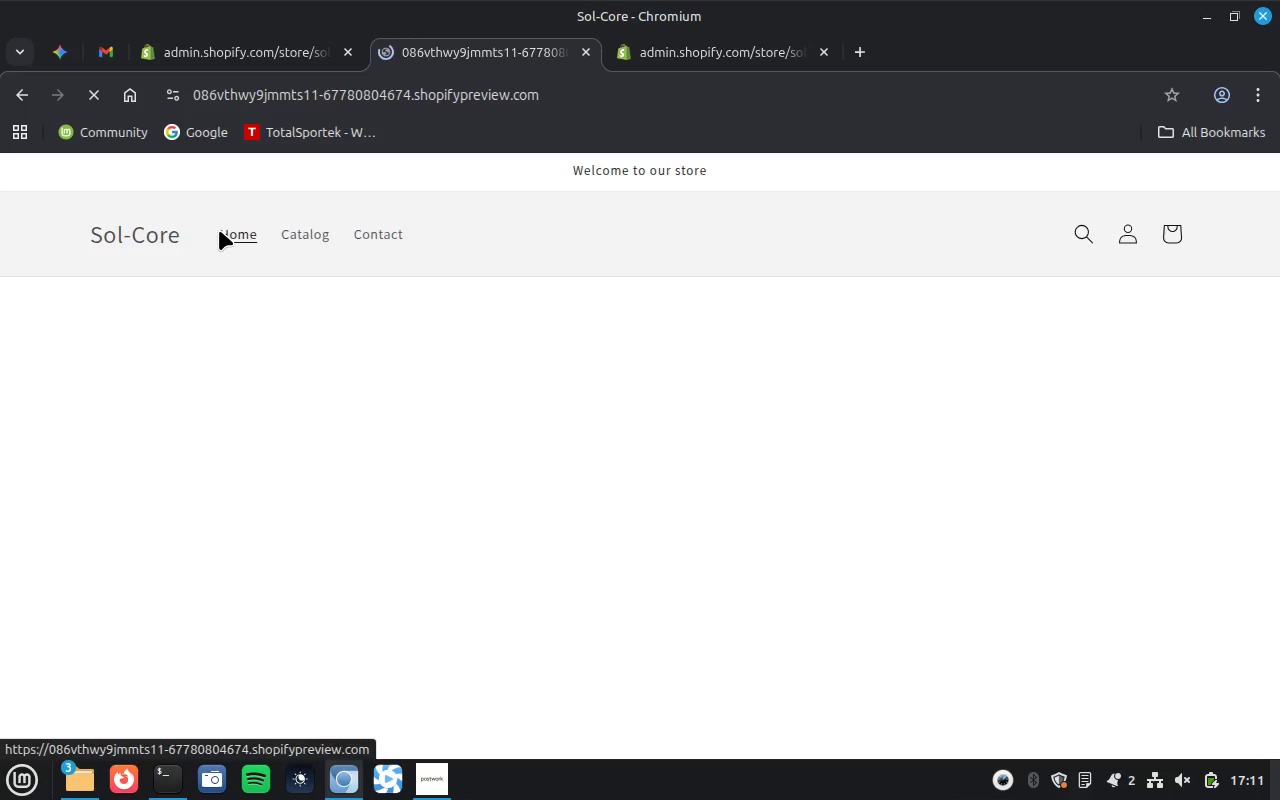 
wait(7.56)
 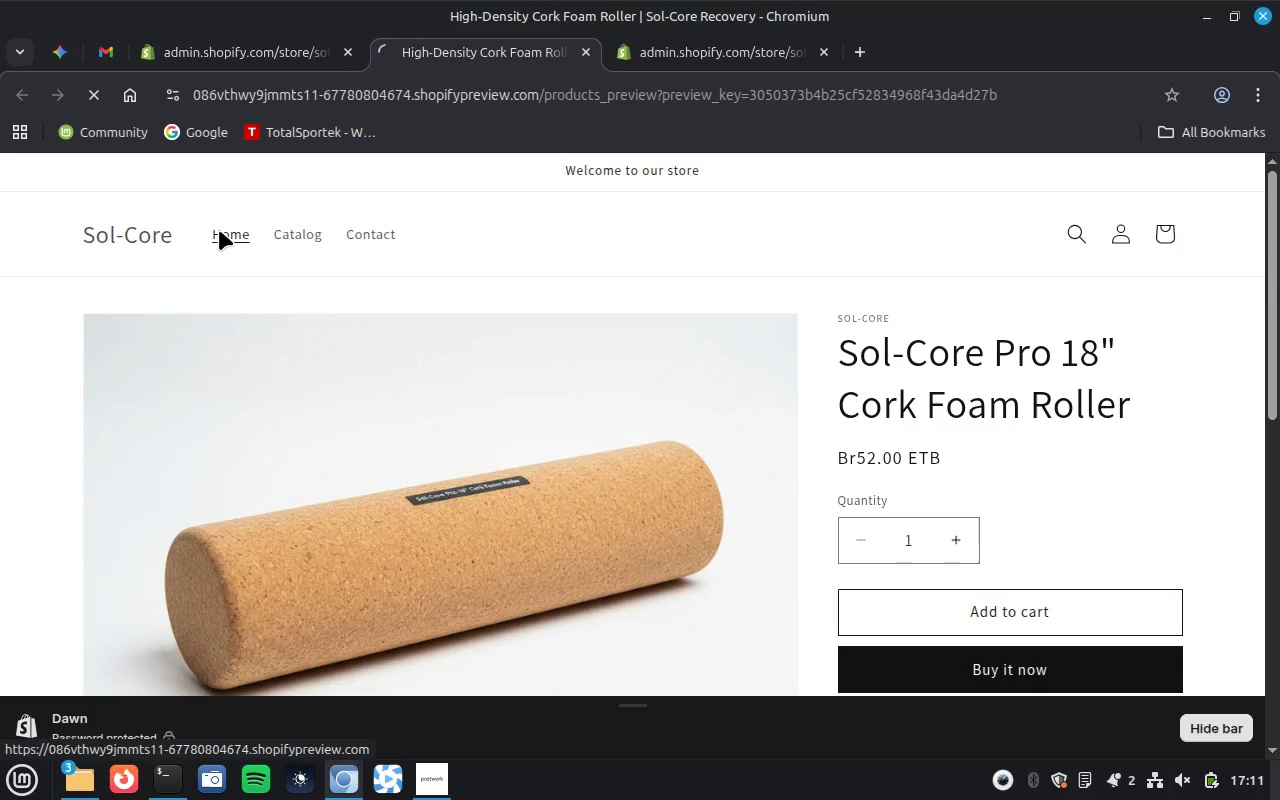 
scroll: coordinate [813, 466], scroll_direction: down, amount: 5.0
 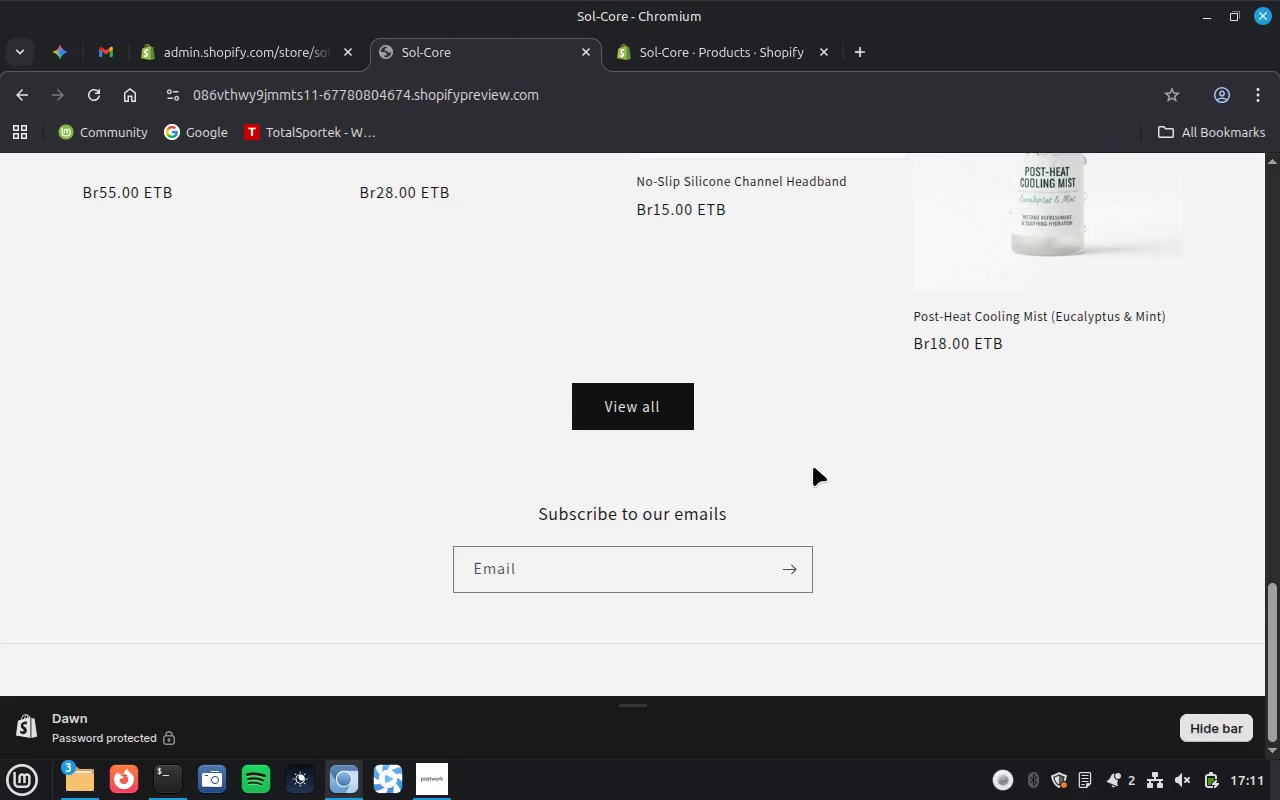 
wait(14.62)
 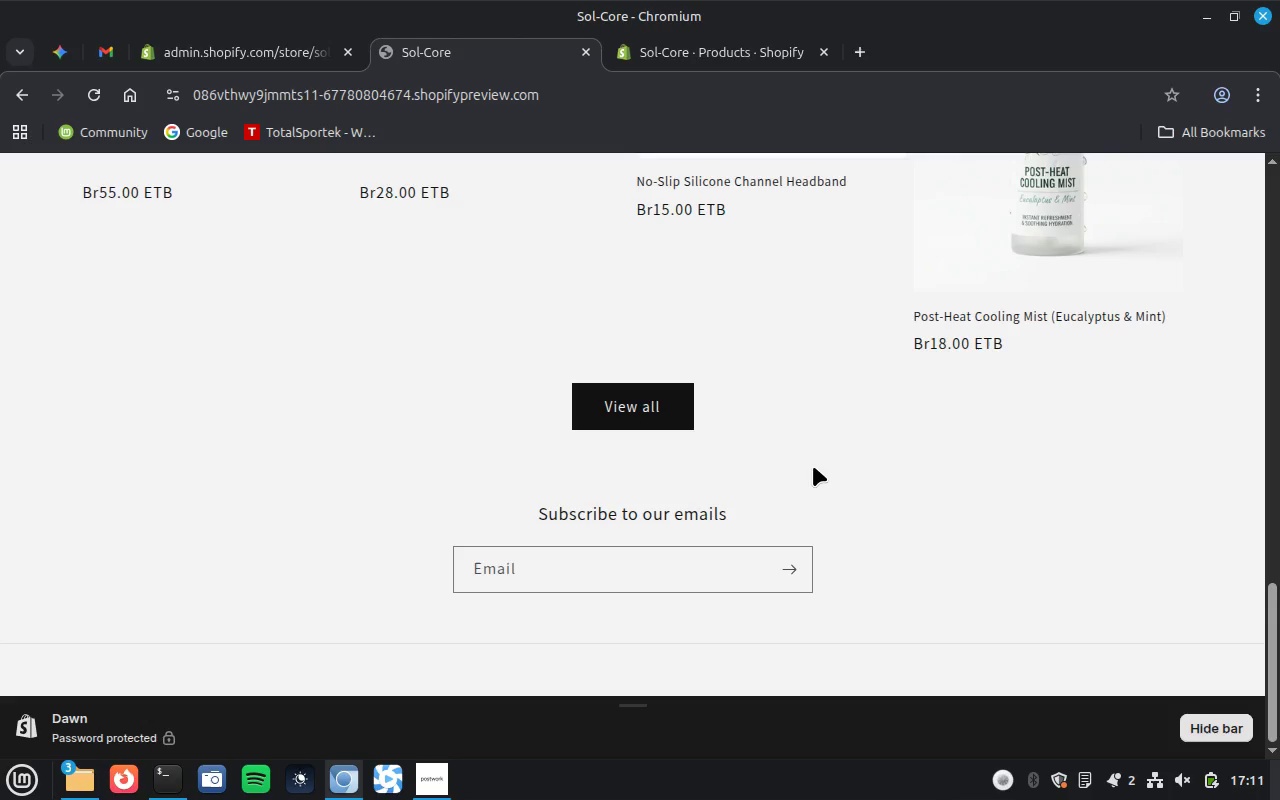 
scroll: coordinate [505, 364], scroll_direction: up, amount: 3.0
 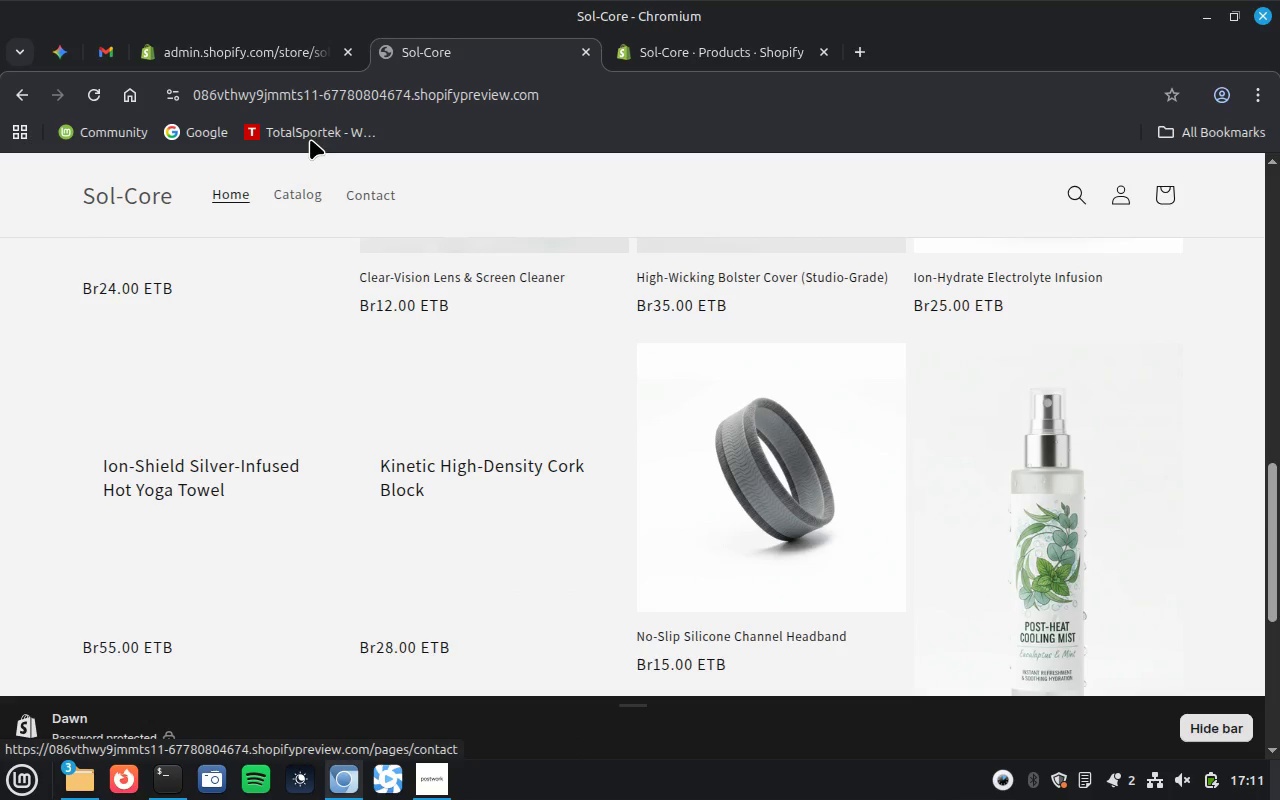 
left_click([281, 67])
 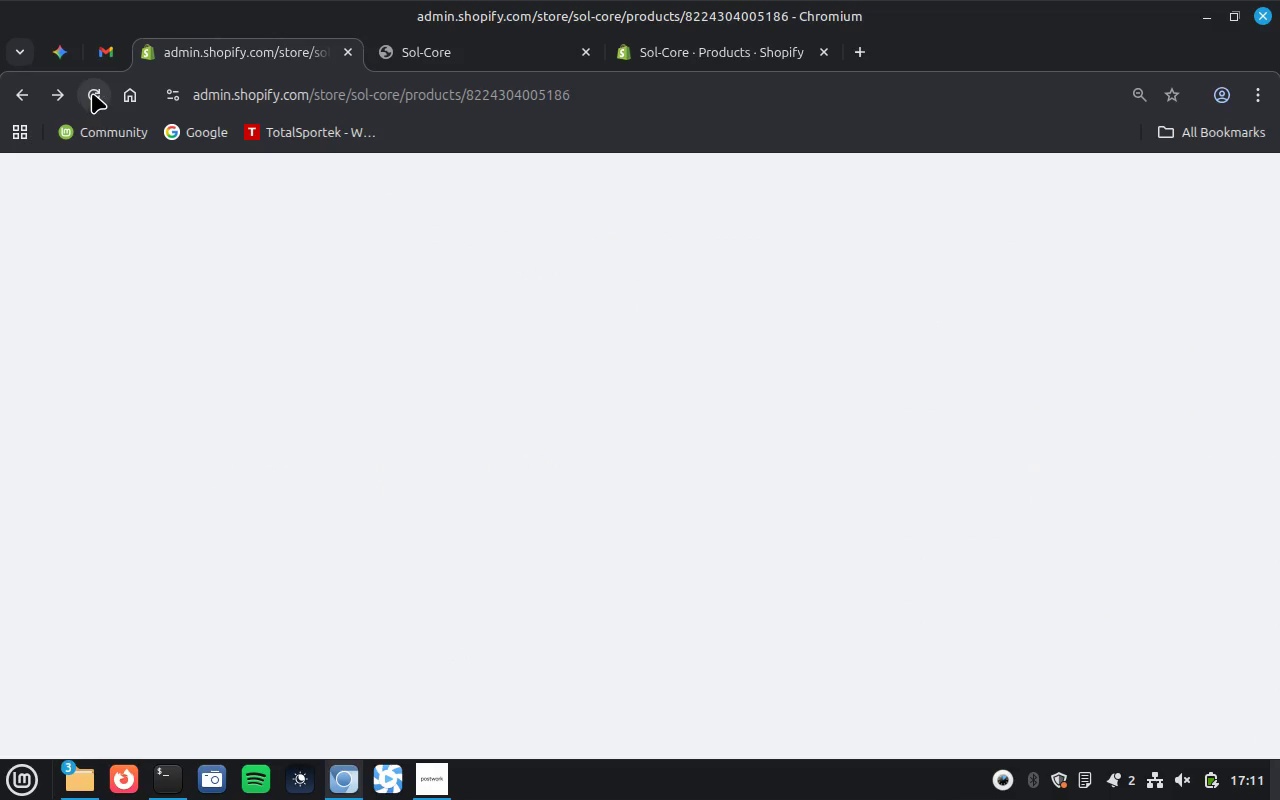 
left_click([92, 93])
 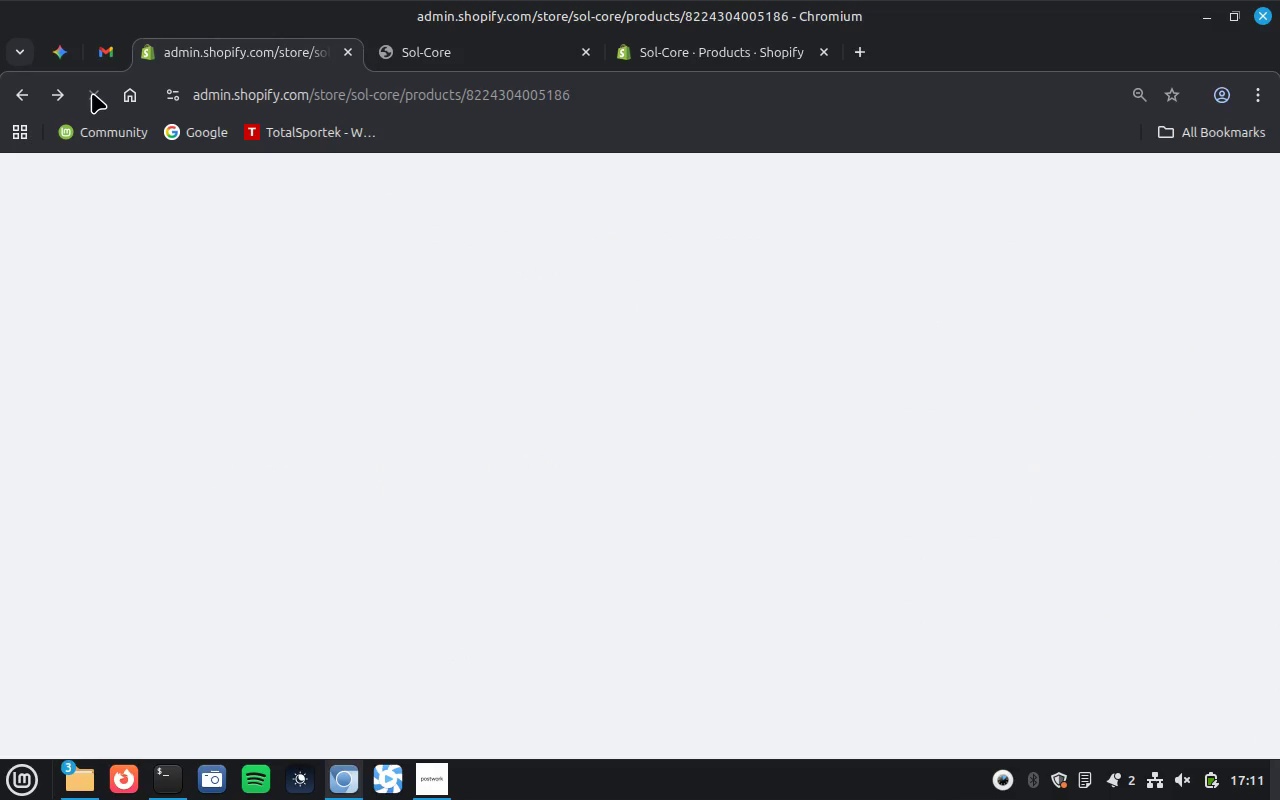 
wait(9.61)
 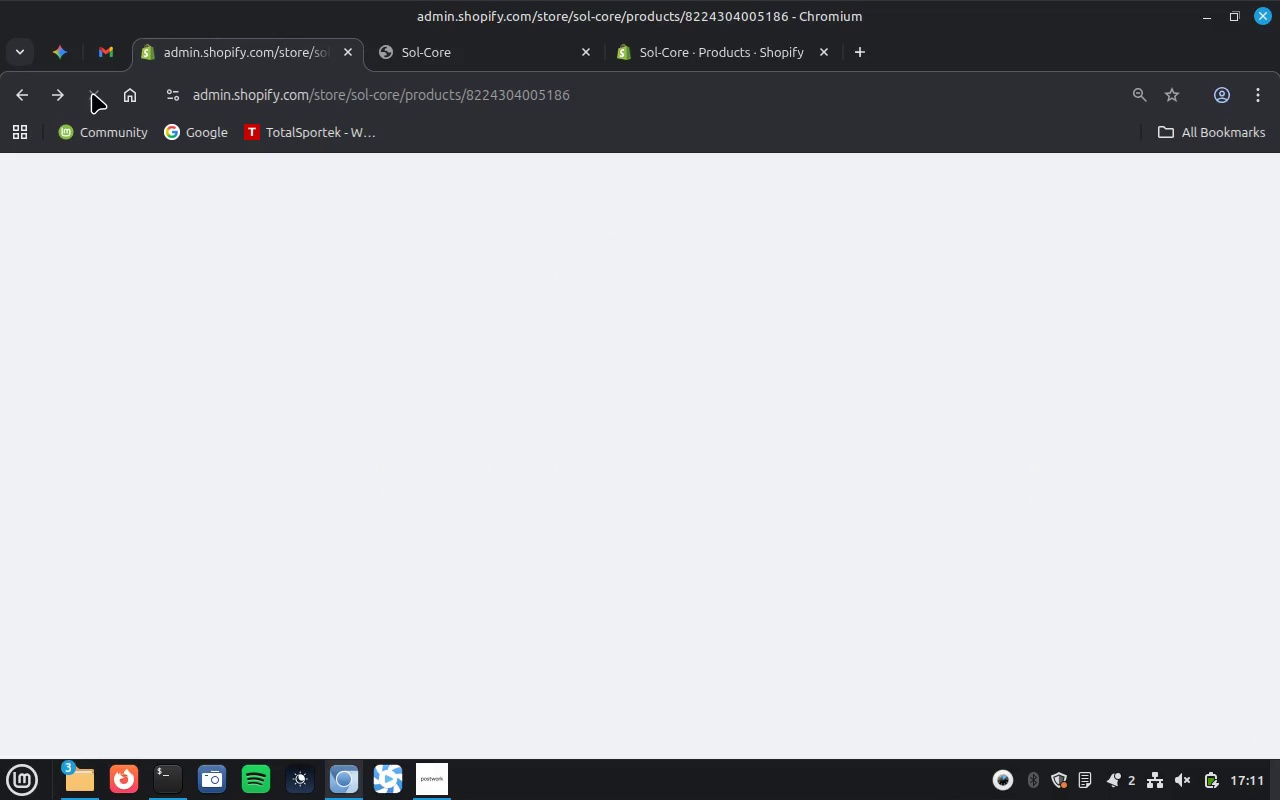 
left_click([826, 53])
 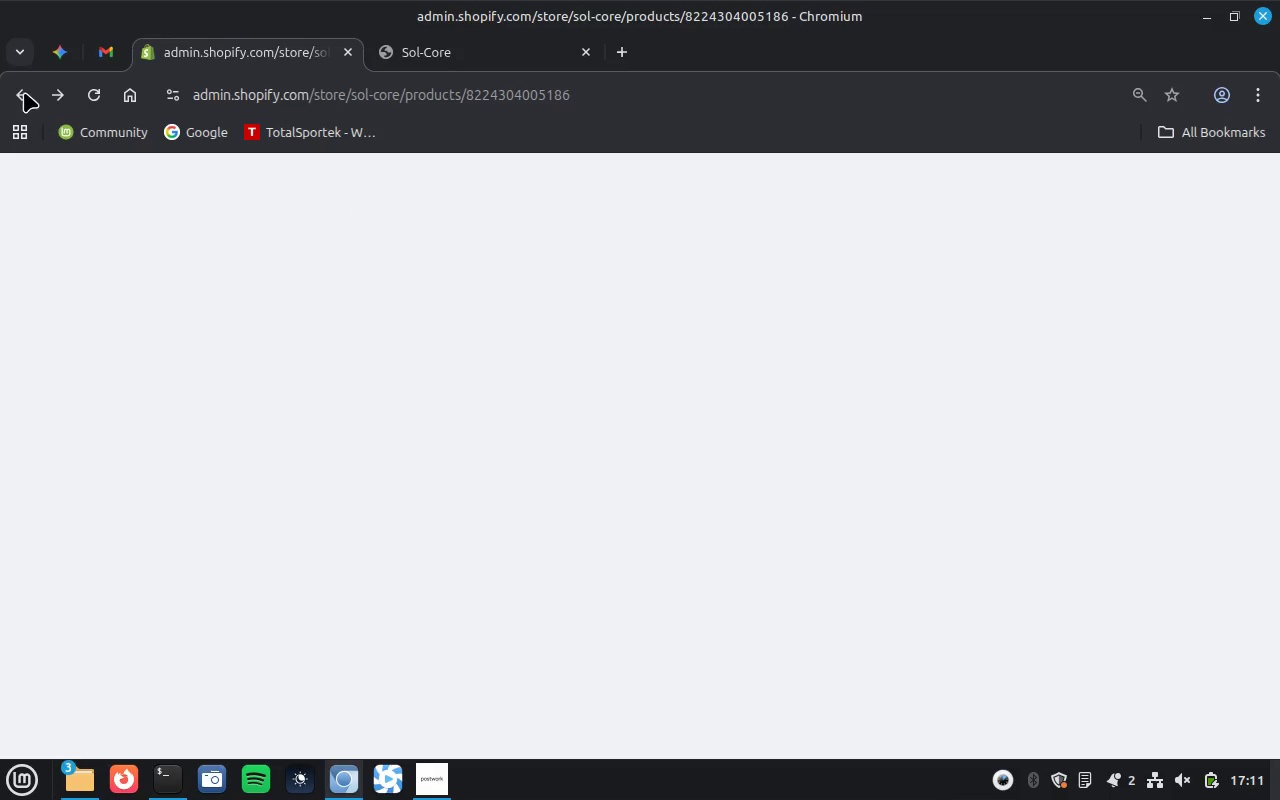 
left_click([21, 91])
 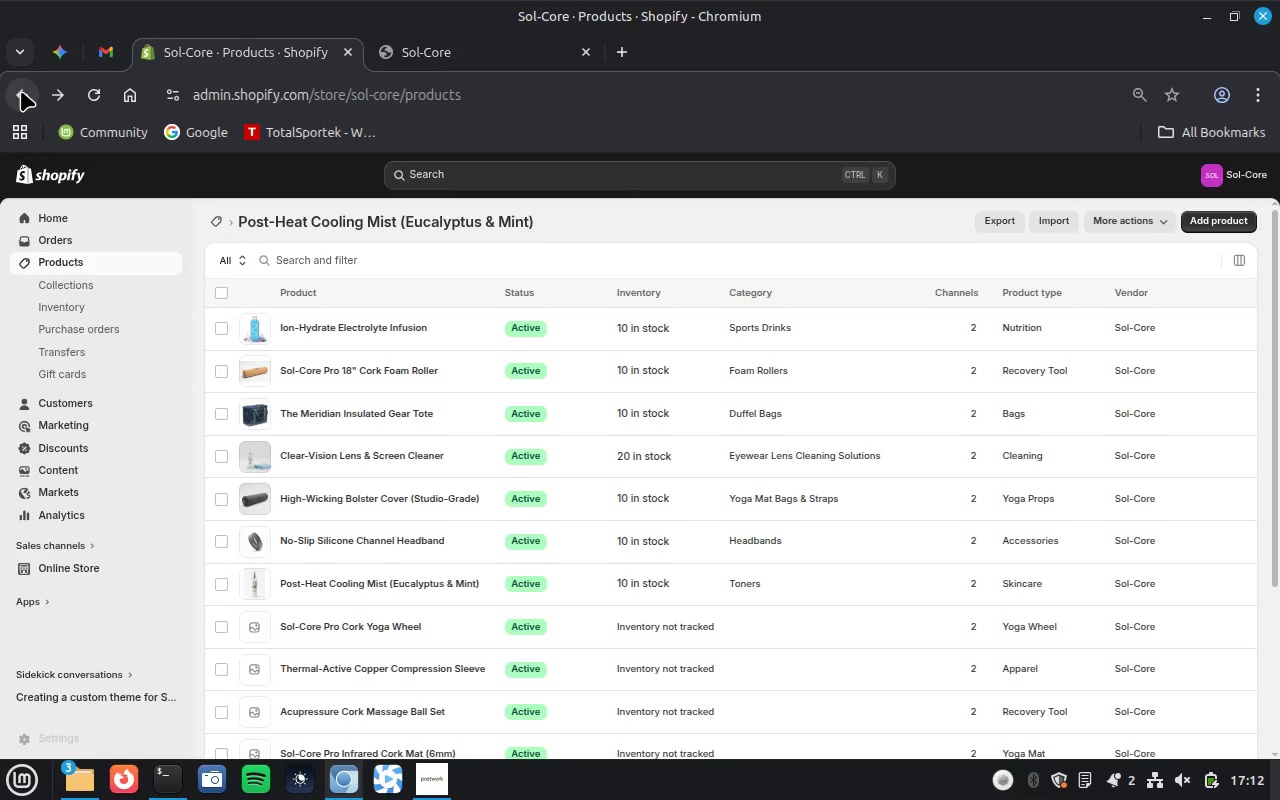 
wait(25.72)
 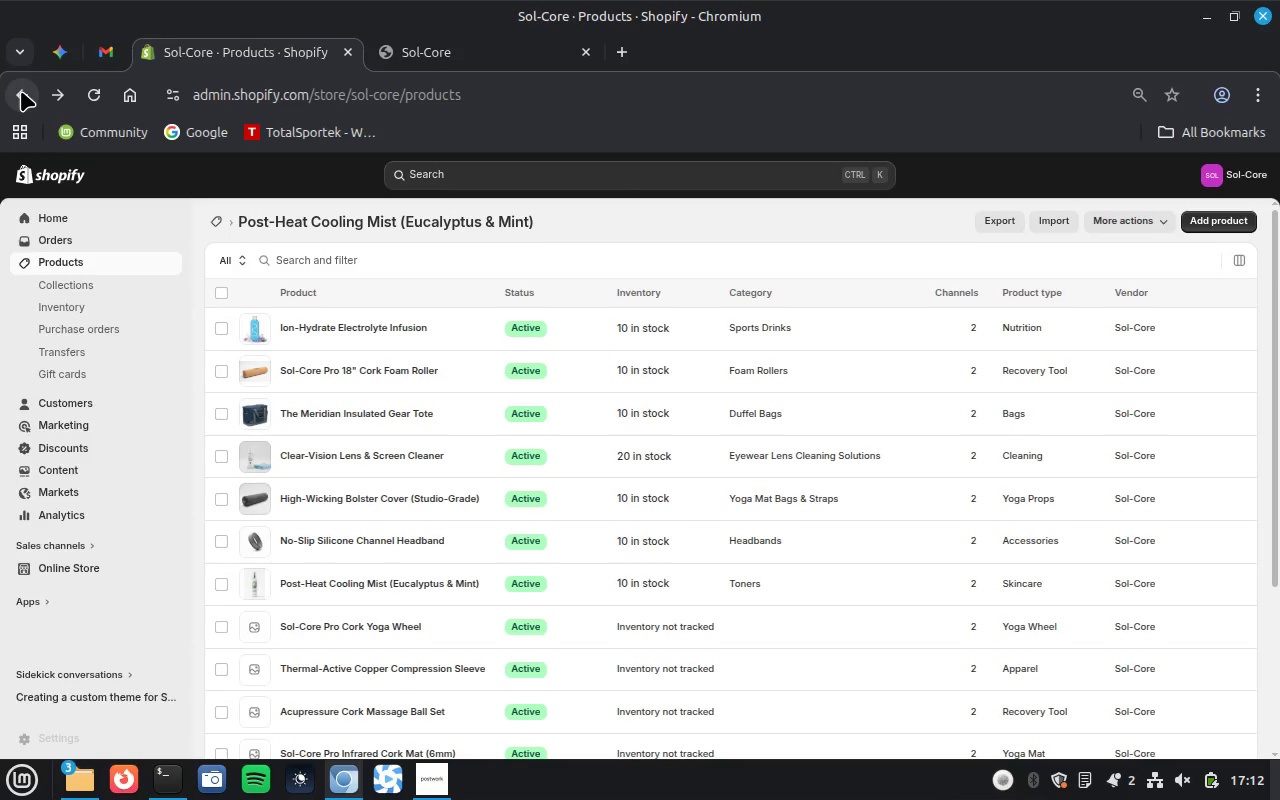 
scroll: coordinate [868, 640], scroll_direction: down, amount: 19.0
 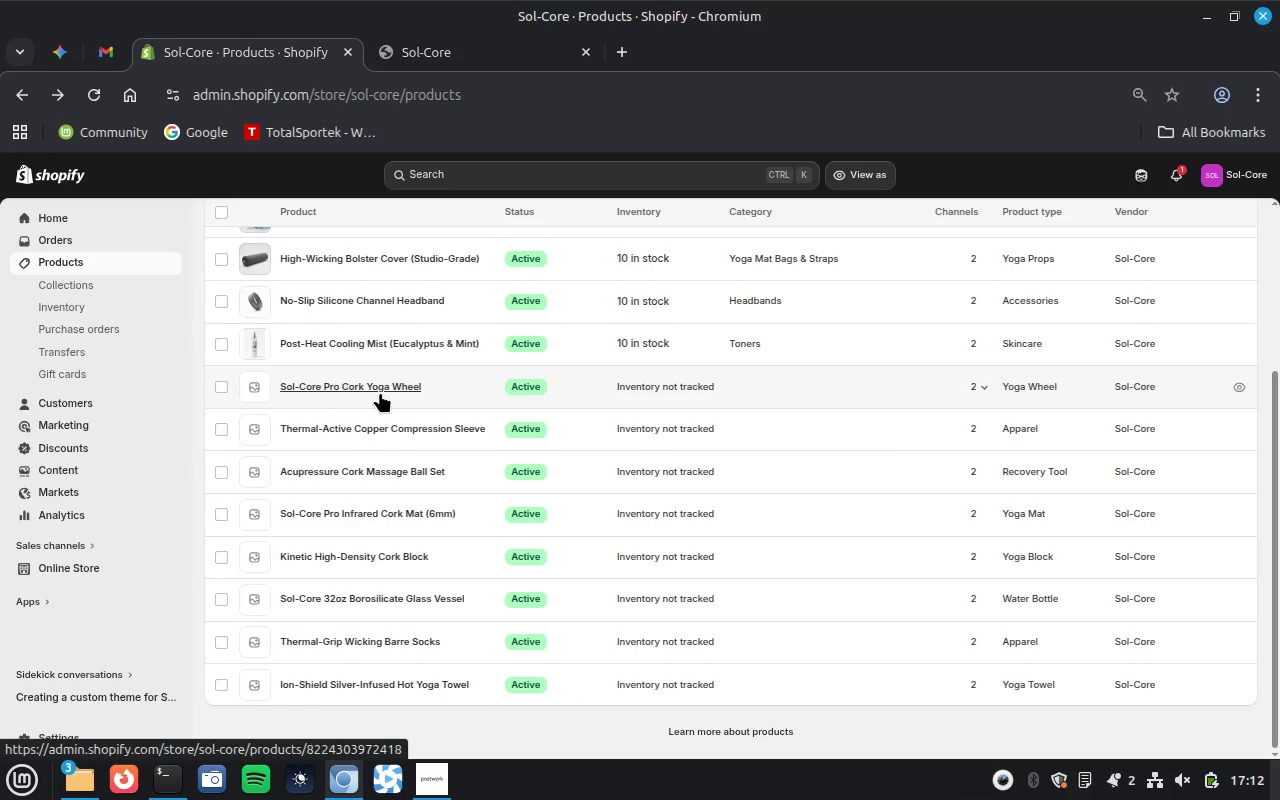 
left_click([383, 385])
 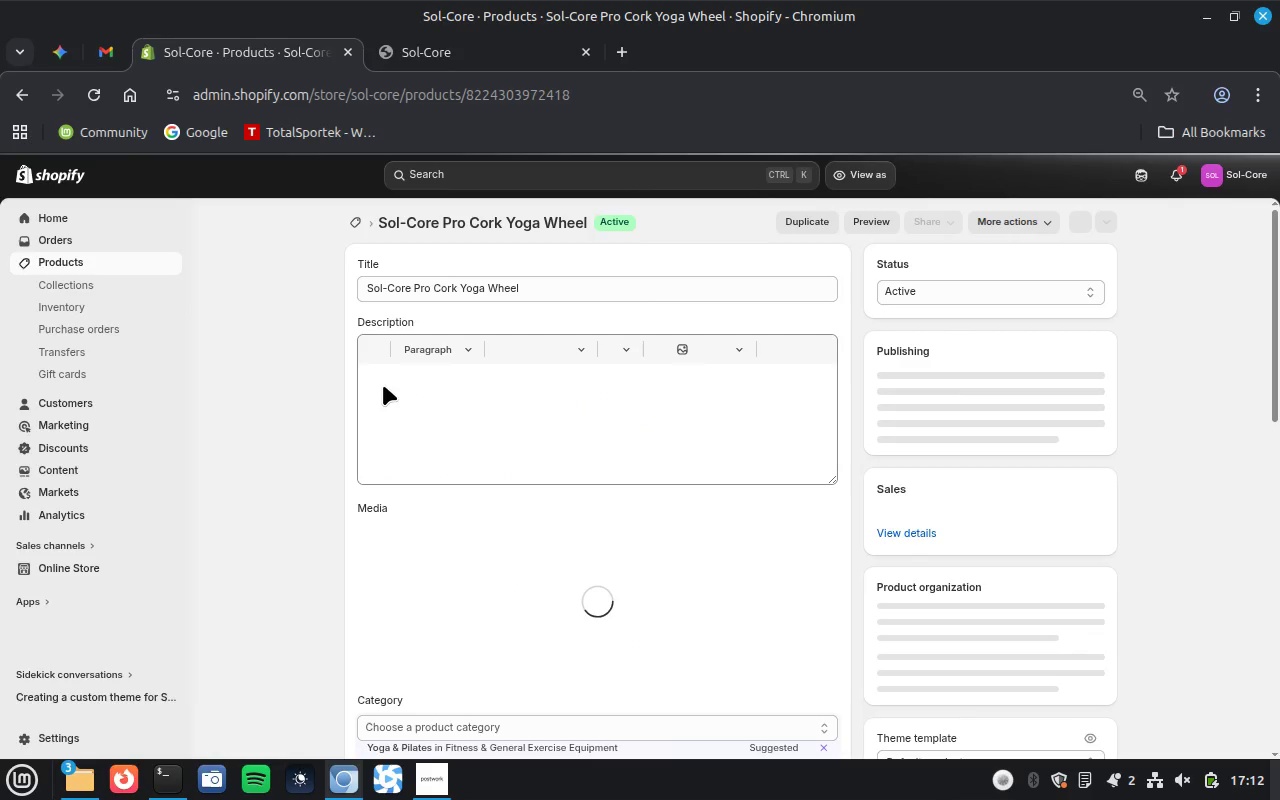 
wait(22.1)
 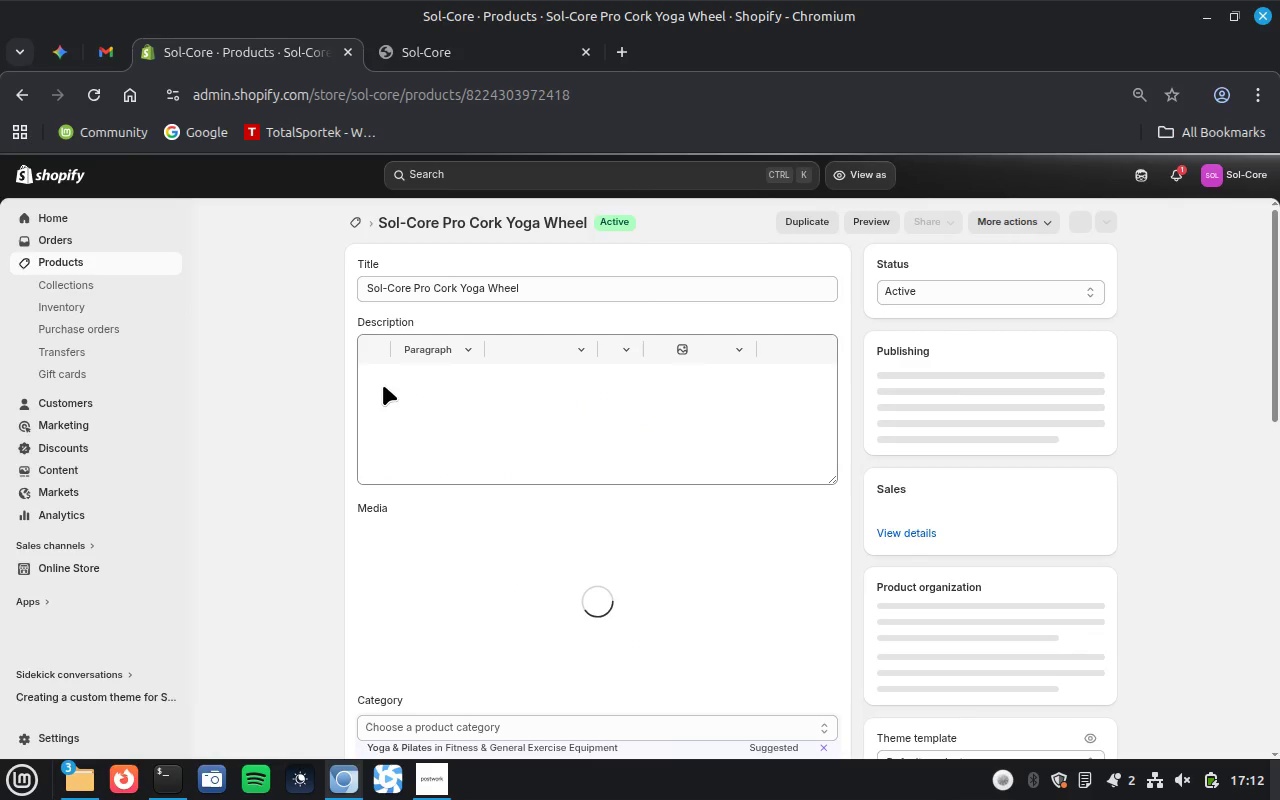 
left_click([543, 288])
 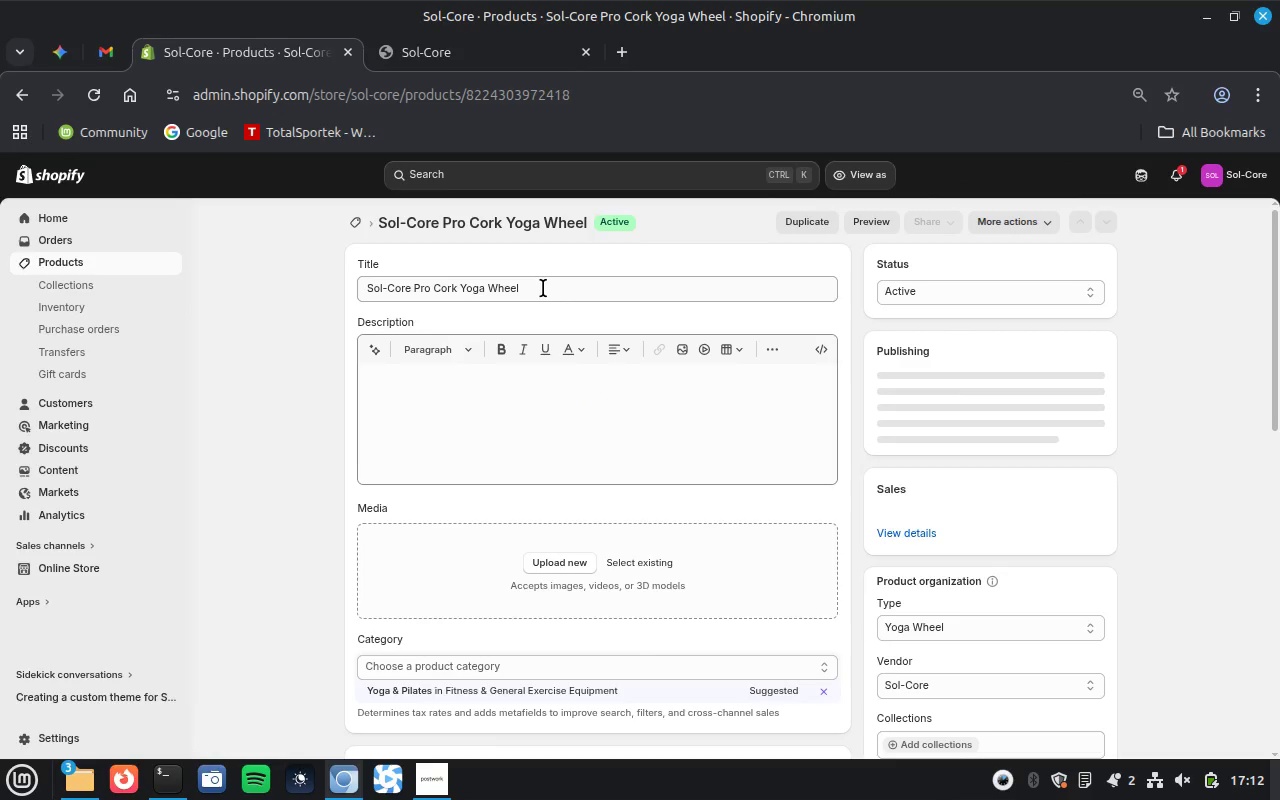 
key(Control+A)
 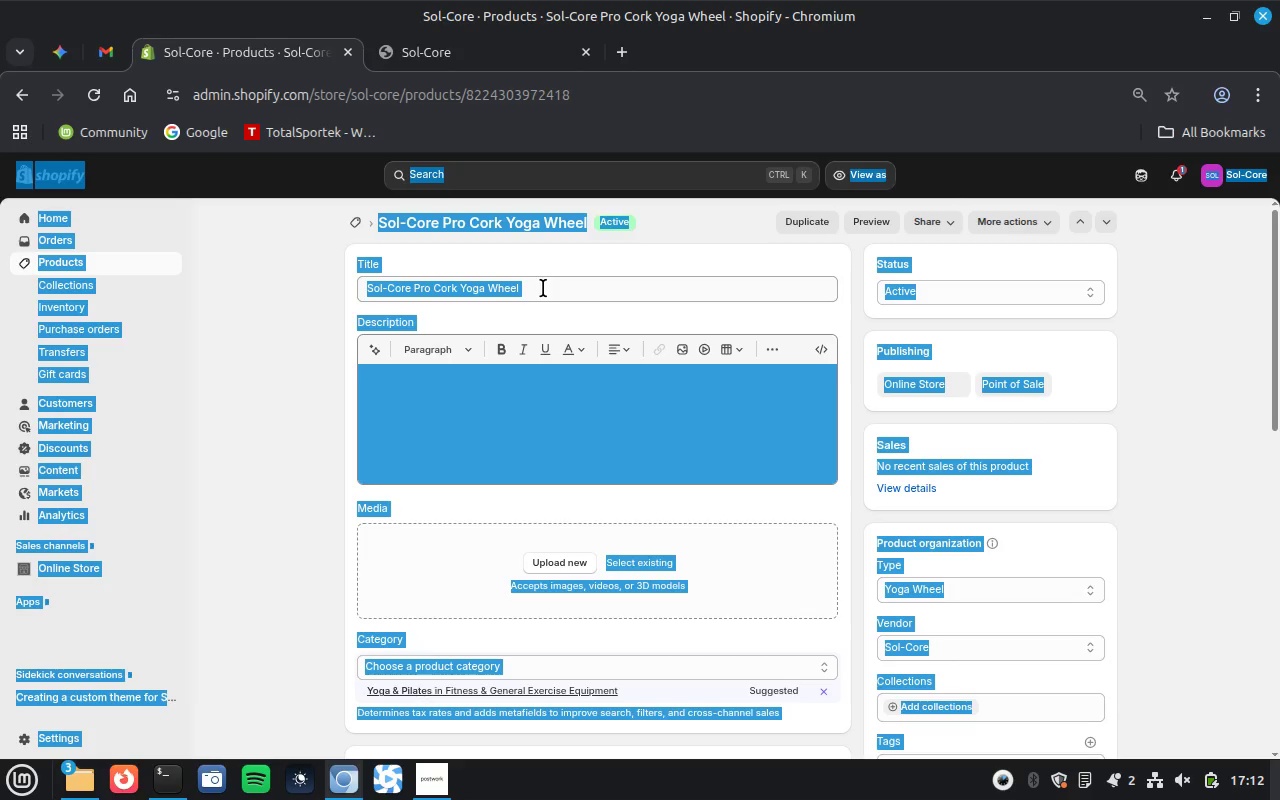 
left_click([543, 288])
 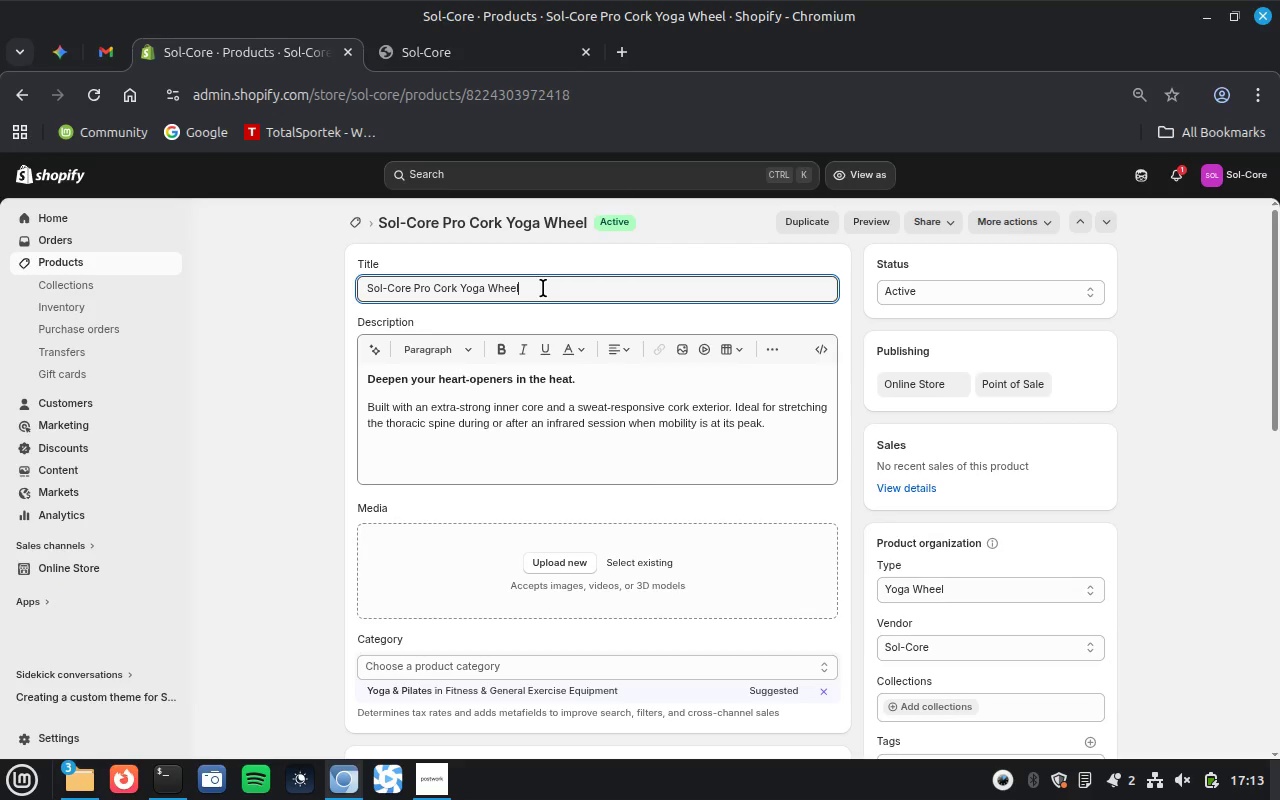 
key(Control+A)
 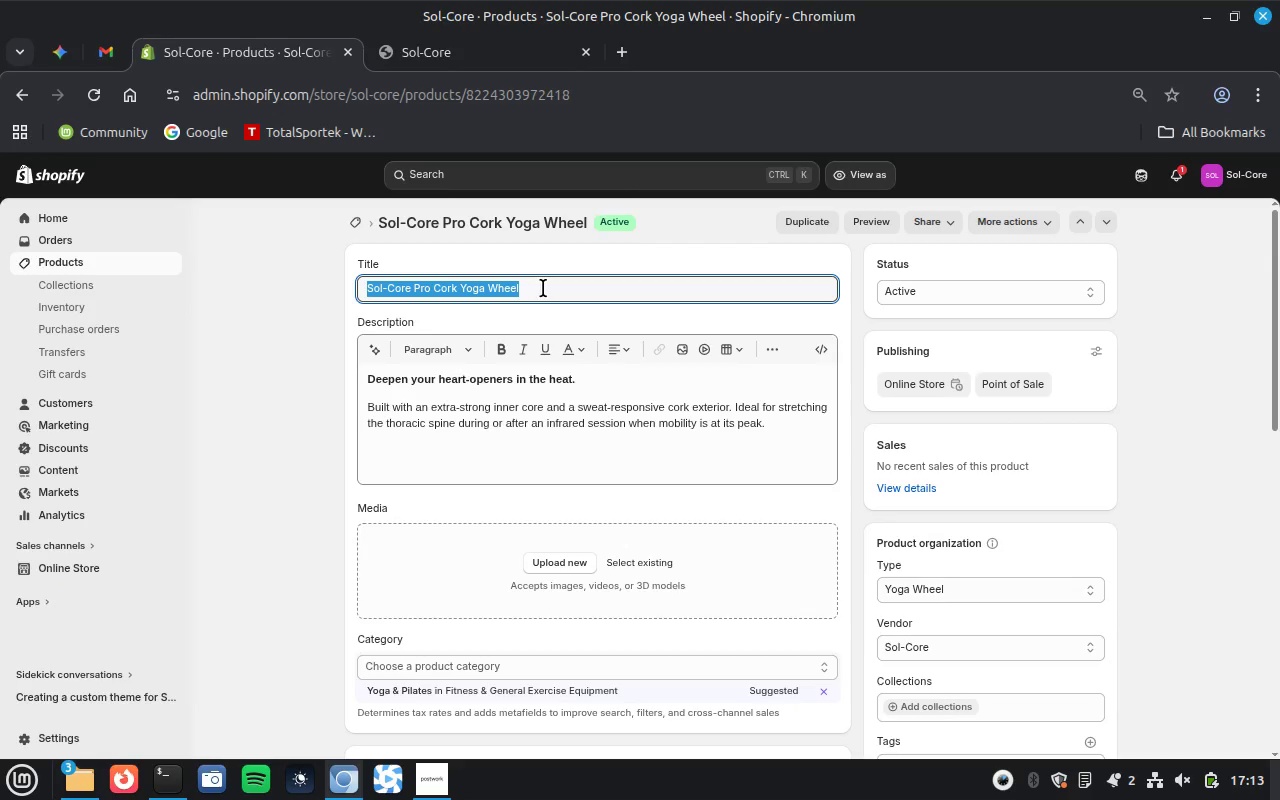 
key(Control+C)
 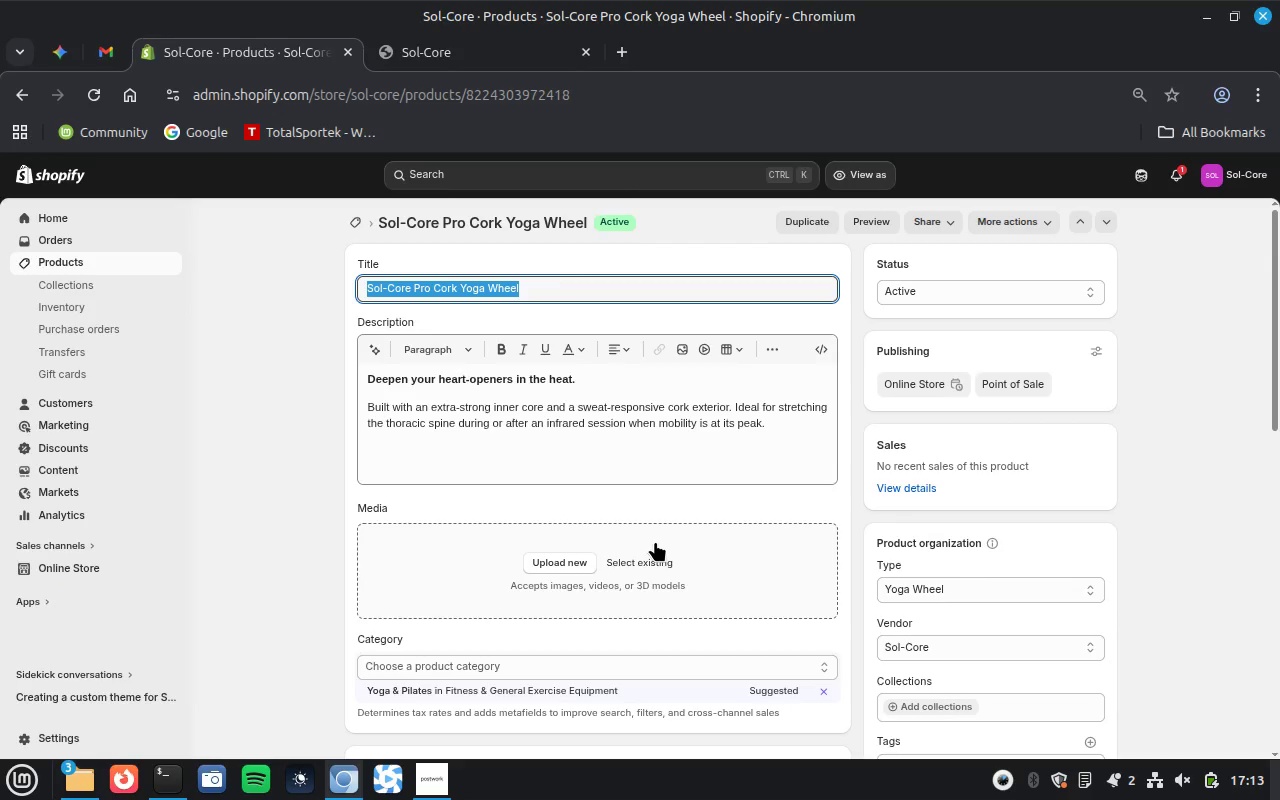 
left_click([634, 559])
 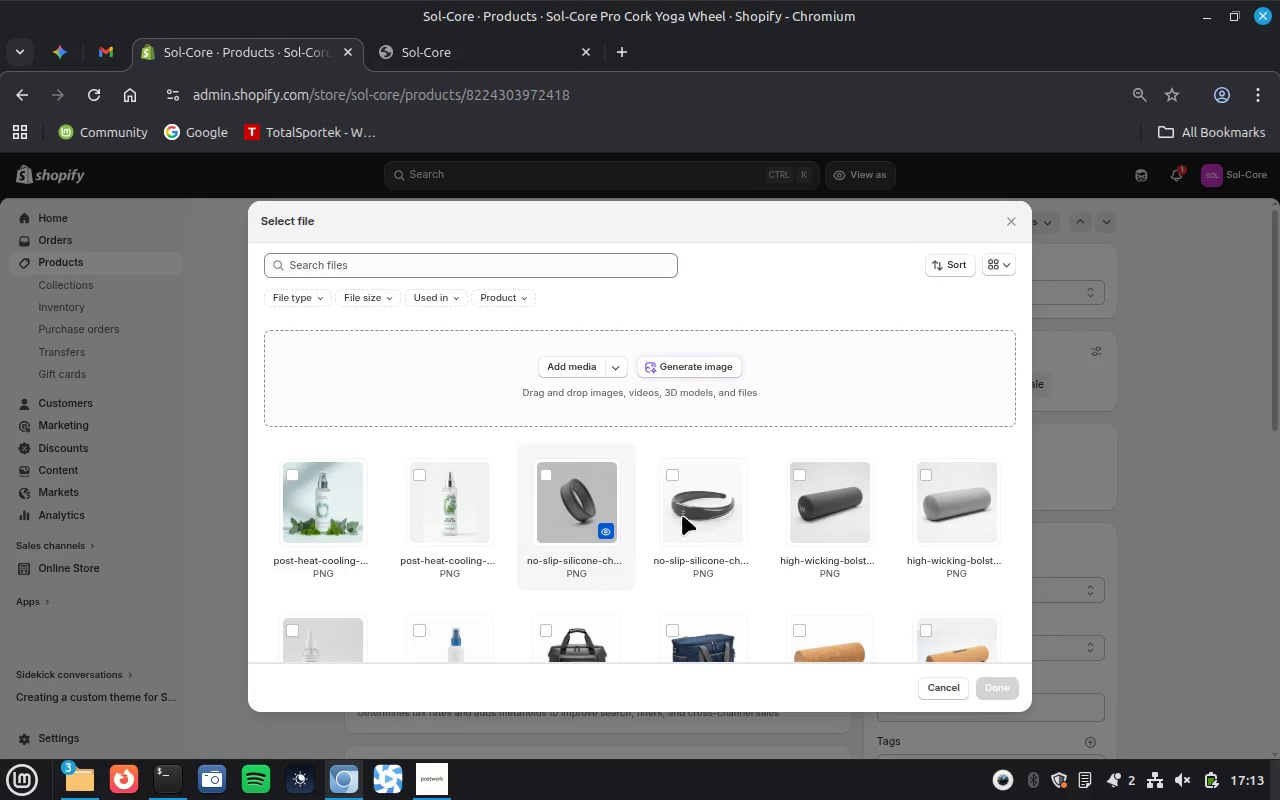 
left_click([714, 367])
 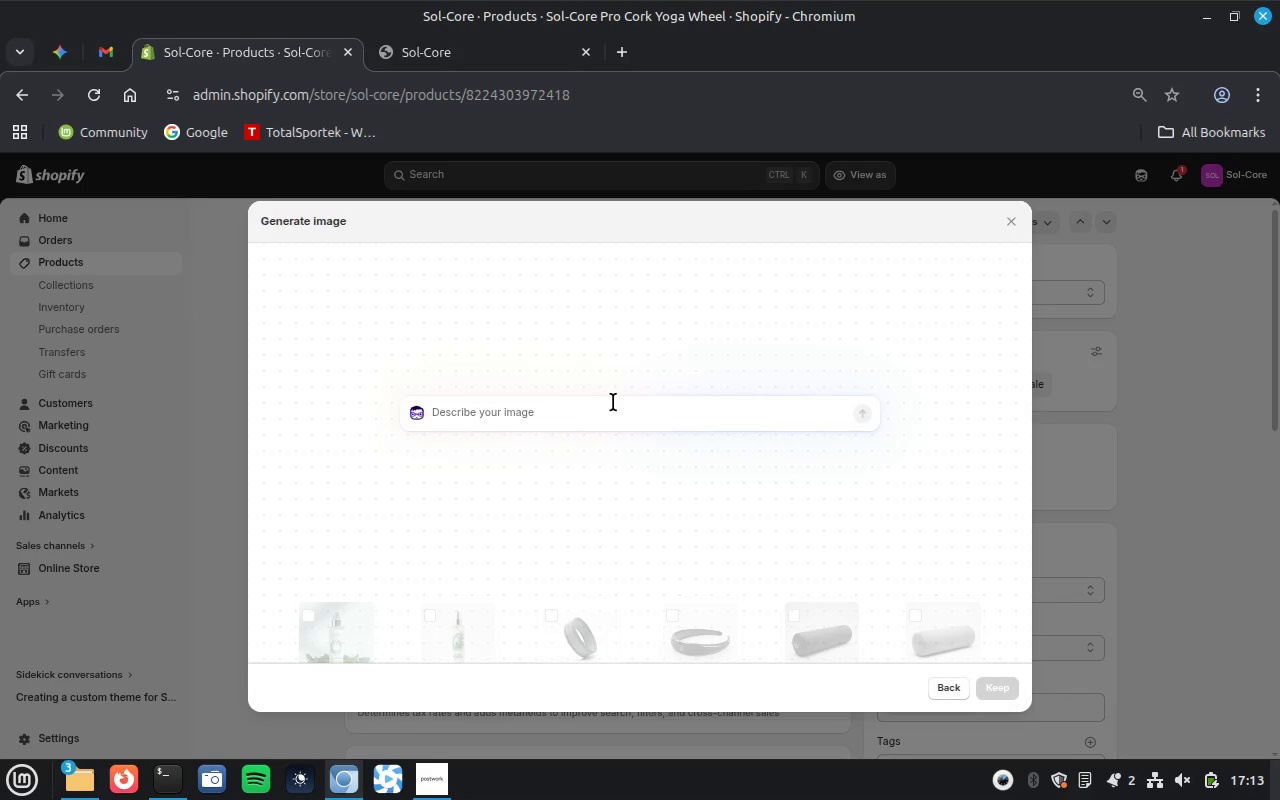 
key(Control+V)
 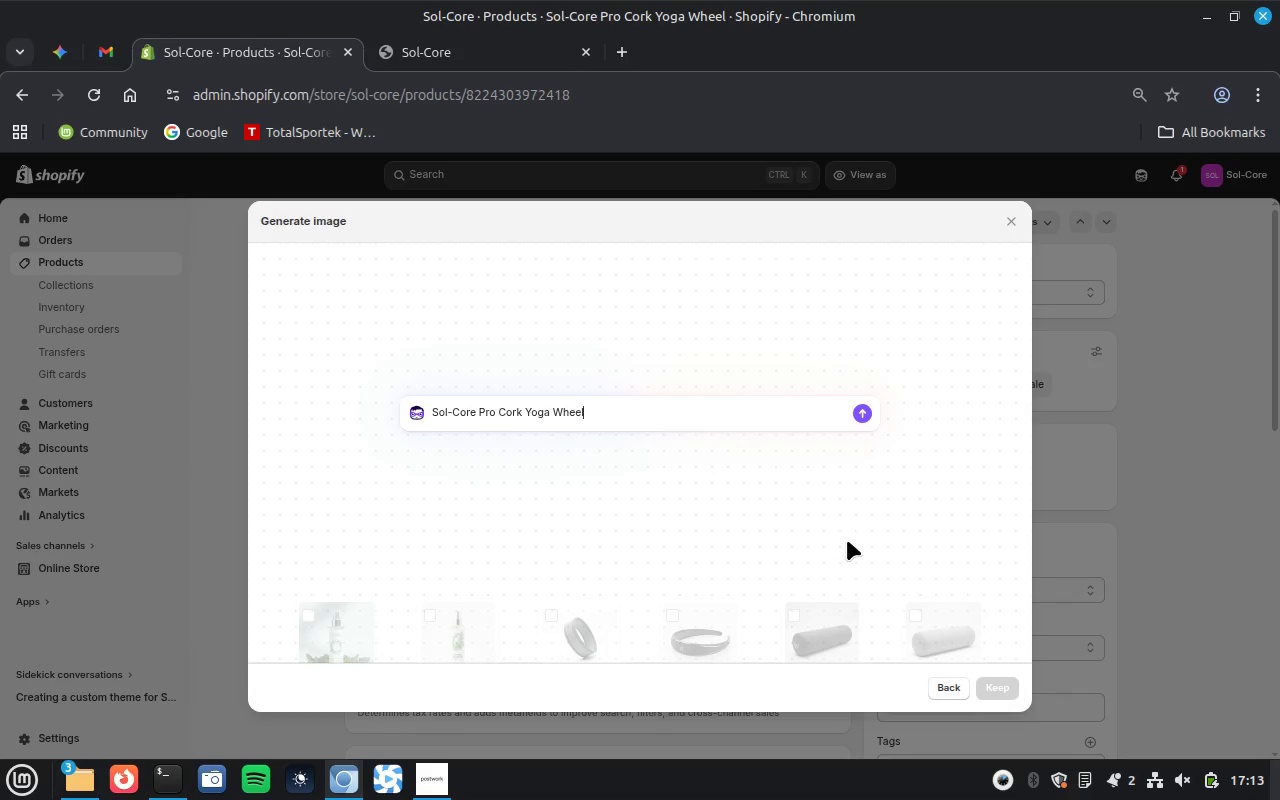 
key(Enter)
 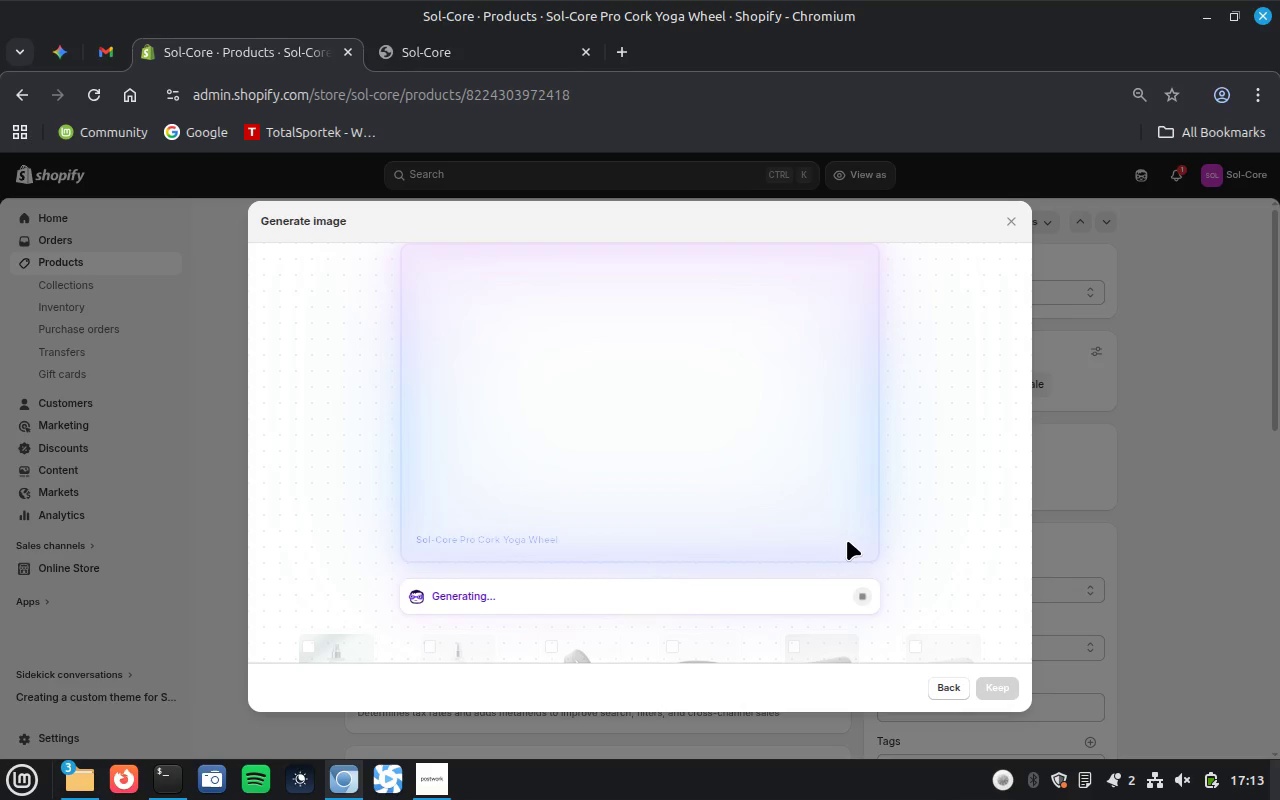 
wait(47.84)
 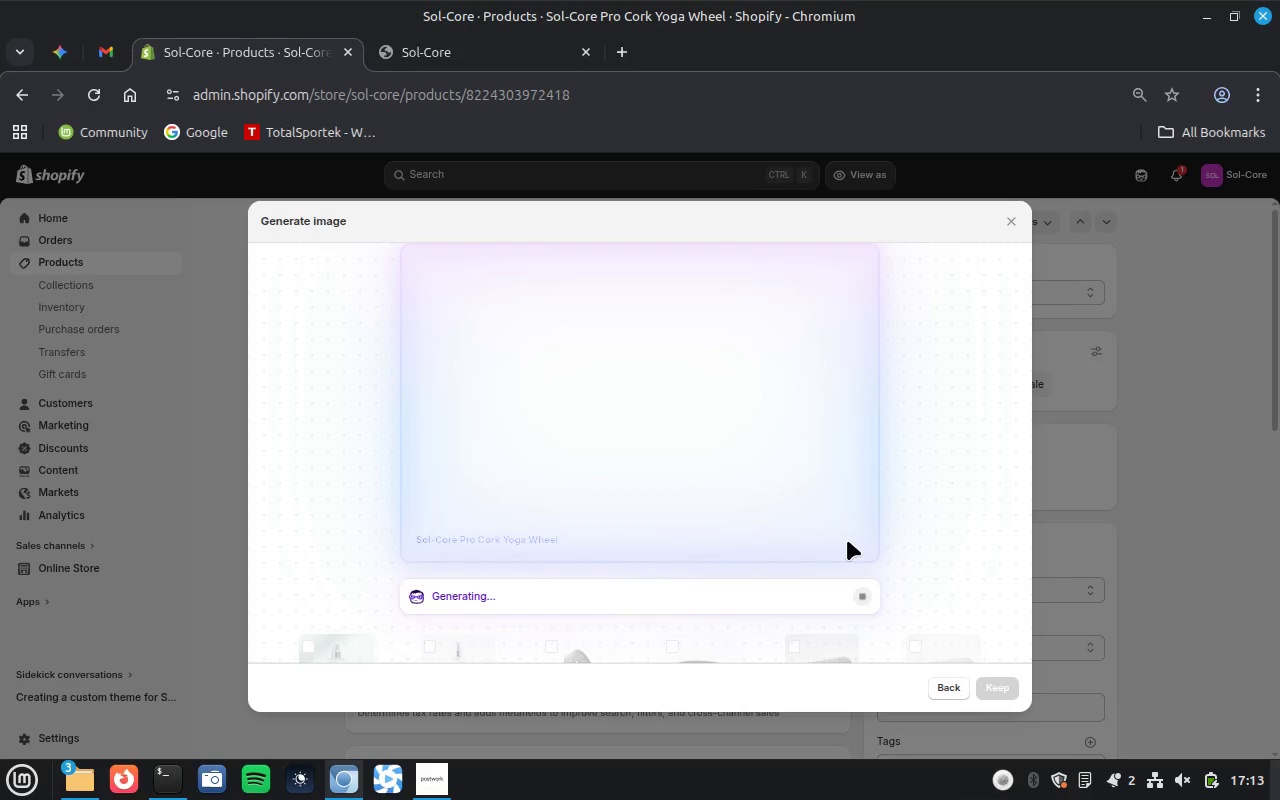 
left_click([1000, 695])
 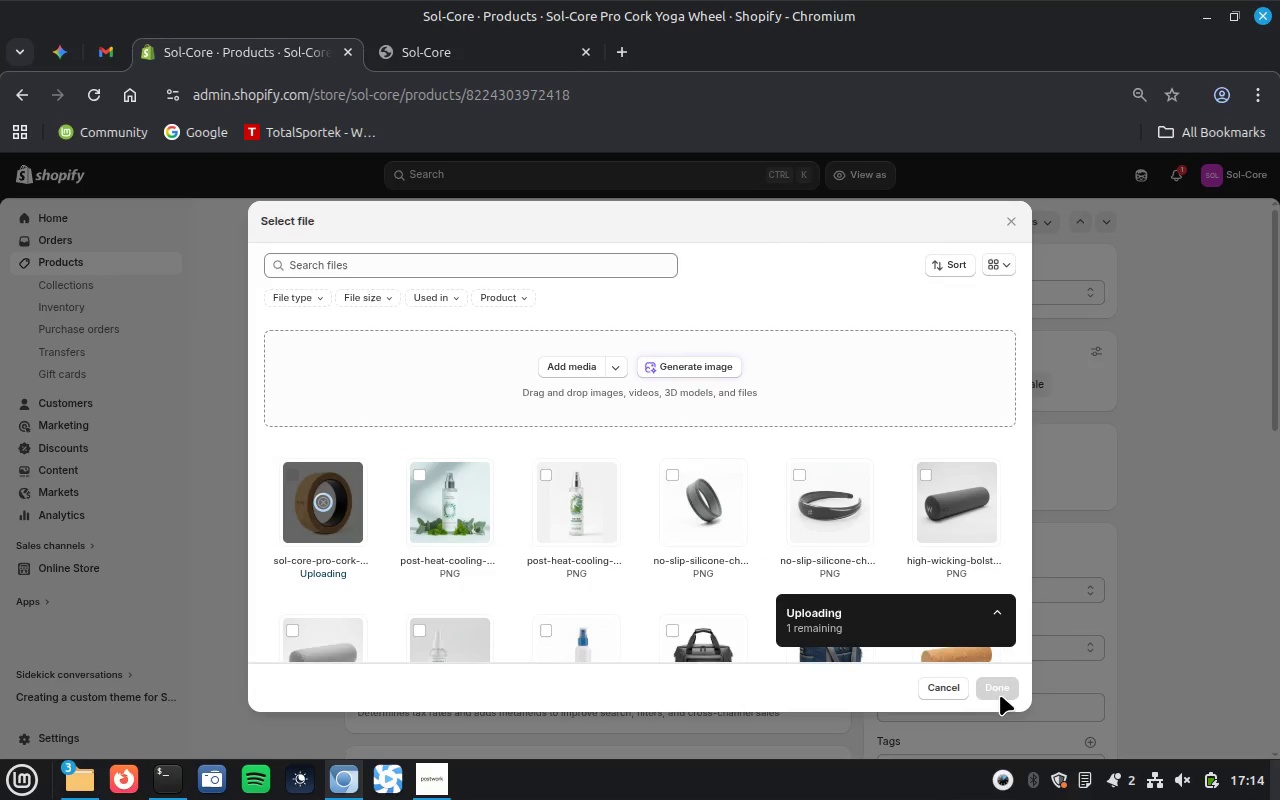 
wait(8.37)
 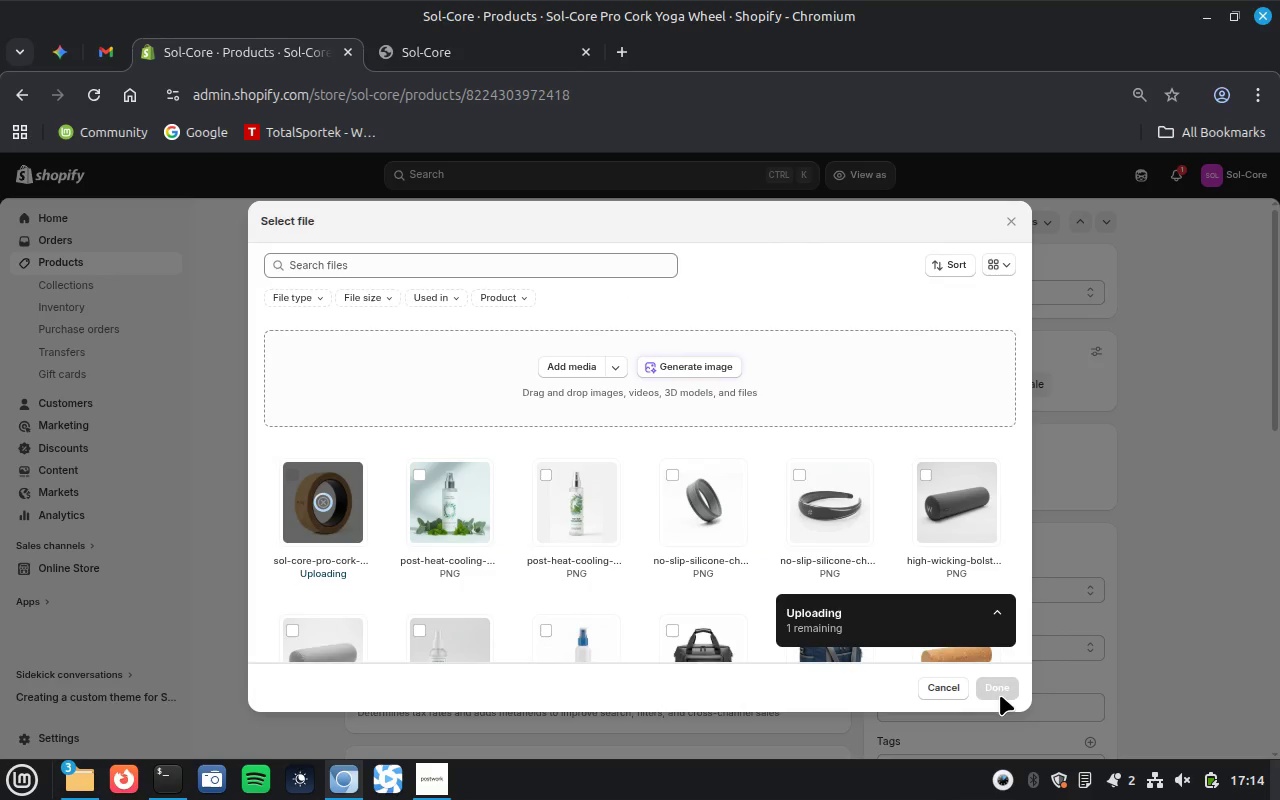 
left_click([691, 363])
 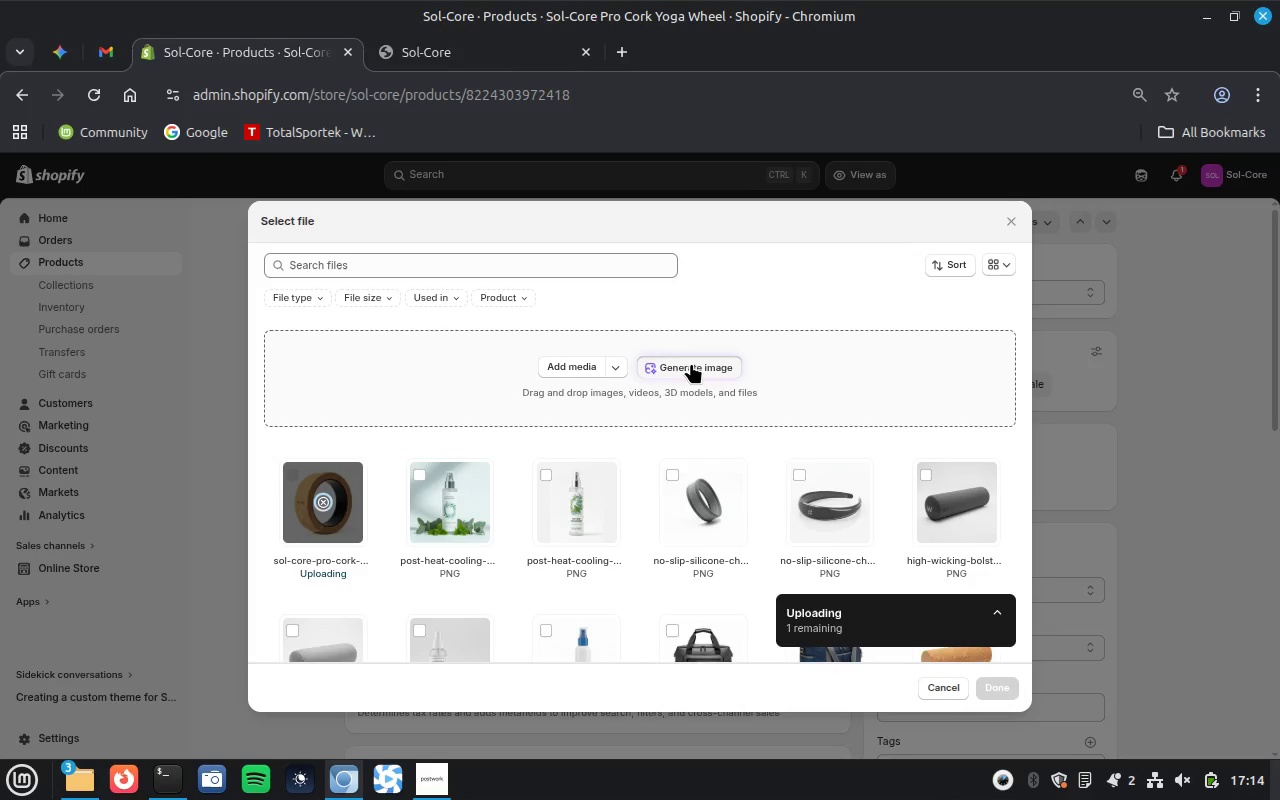 
key(Control+V)
 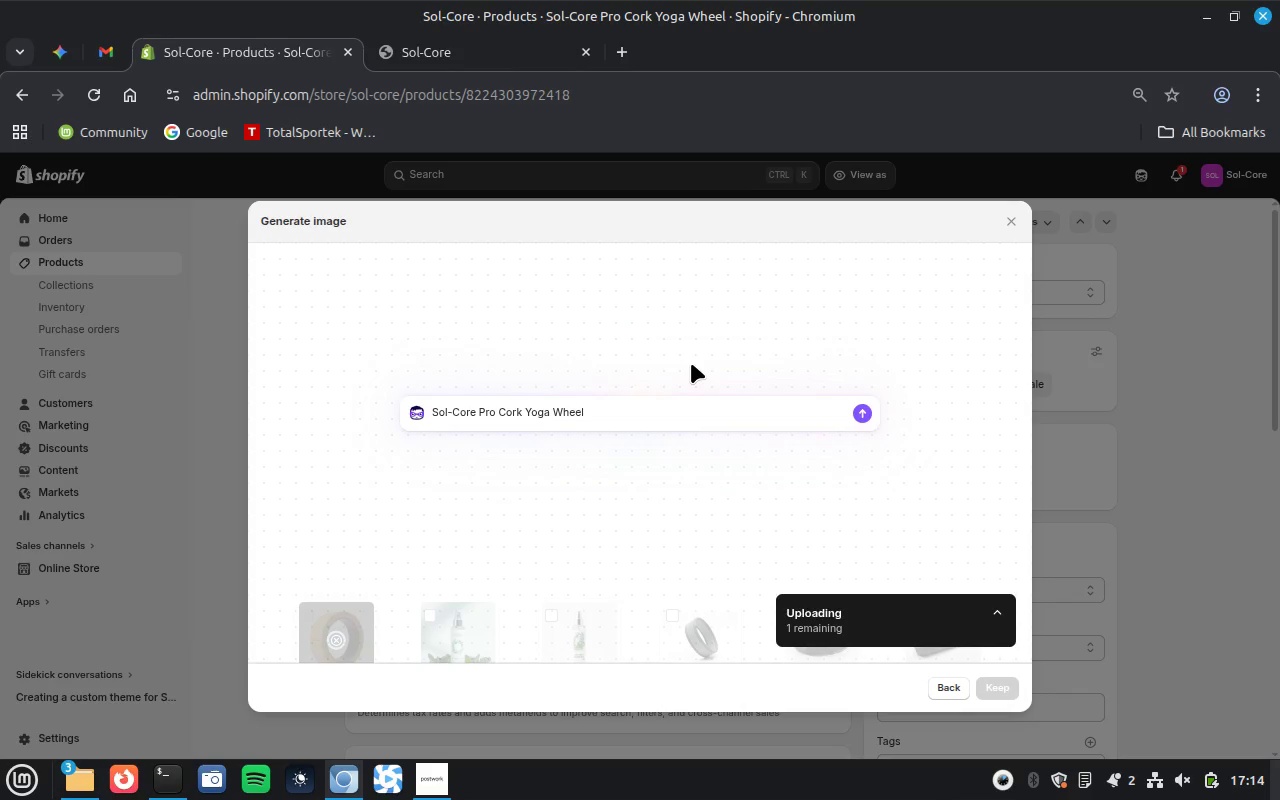 
key(Enter)
 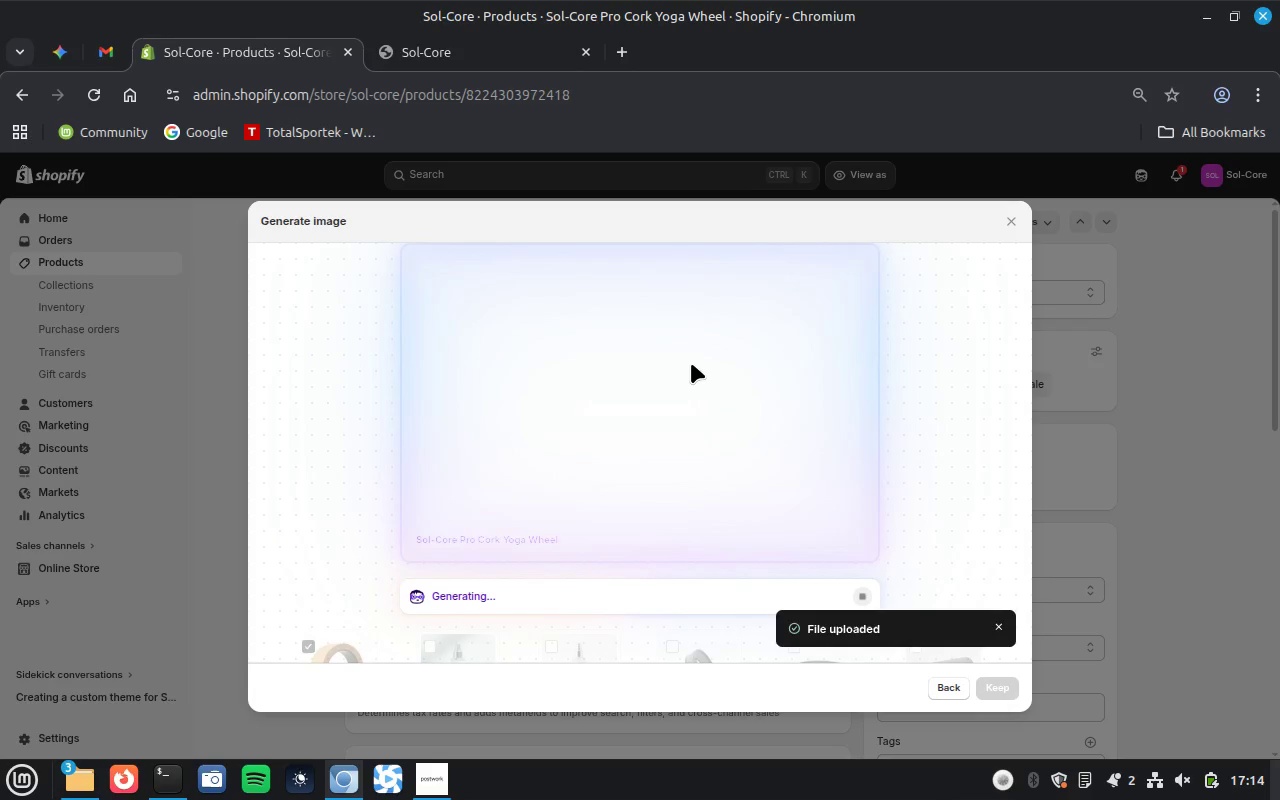 
wait(38.61)
 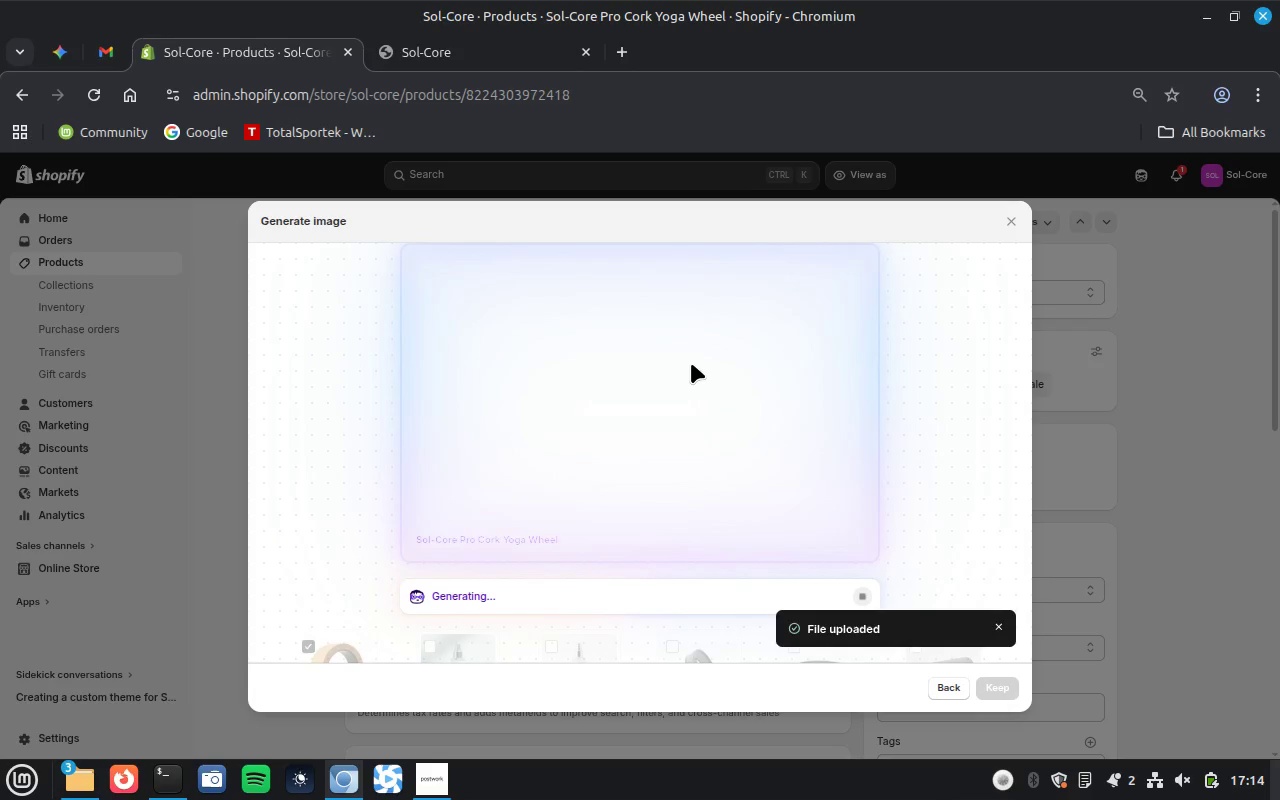 
left_click([1003, 683])
 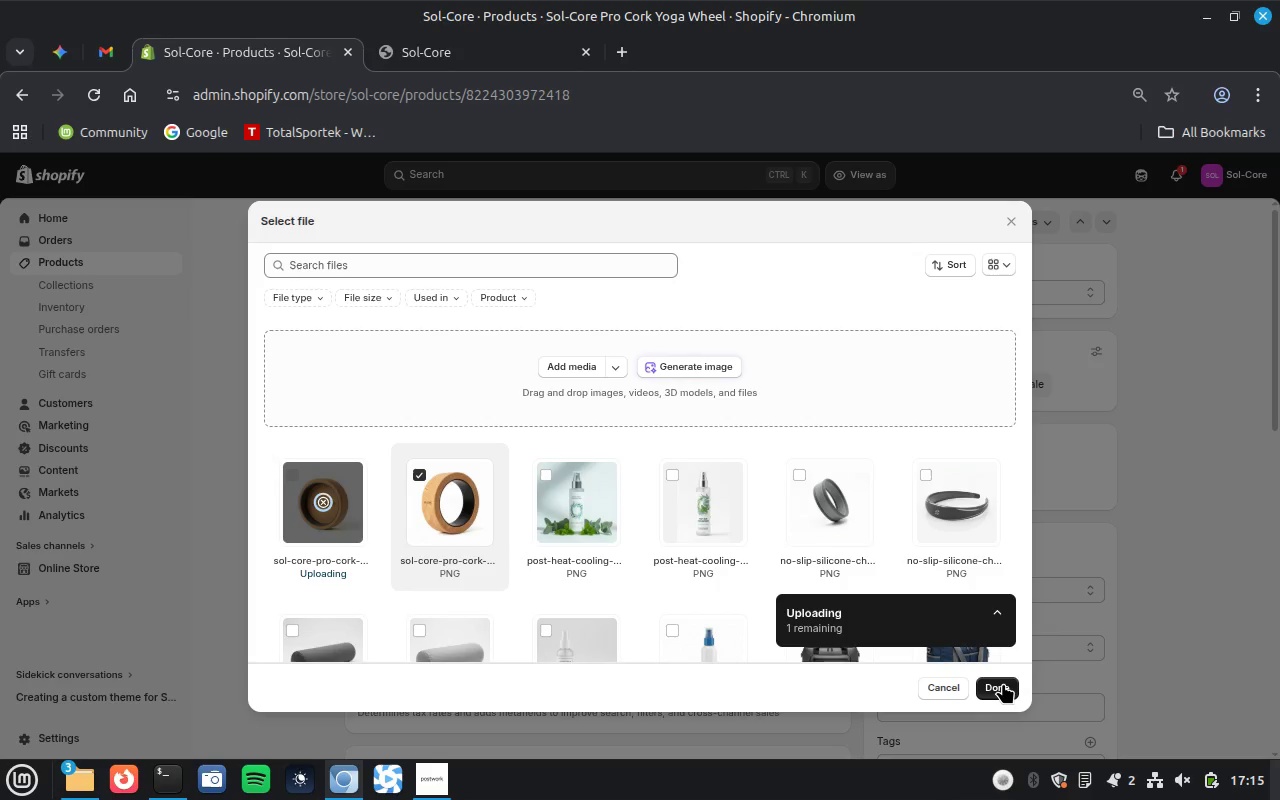 
wait(29.41)
 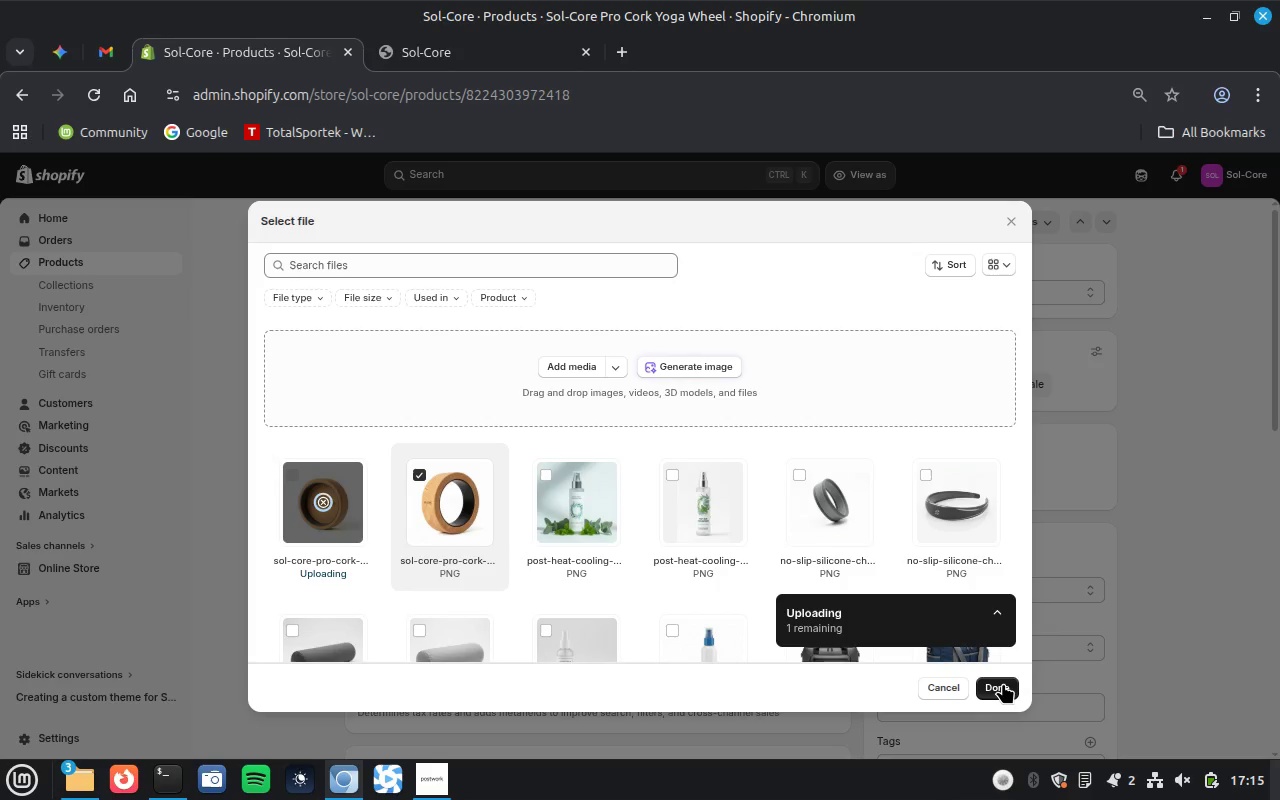 
left_click([1003, 683])
 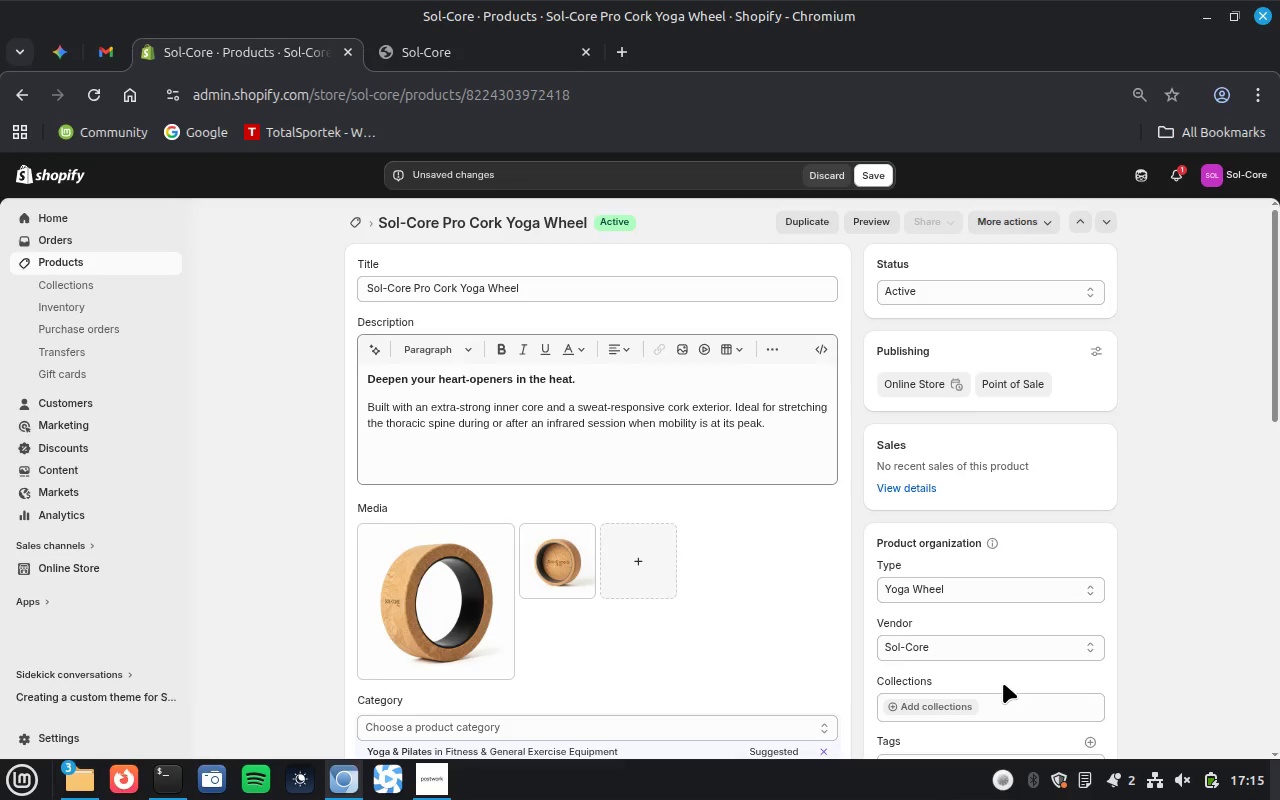 
wait(18.99)
 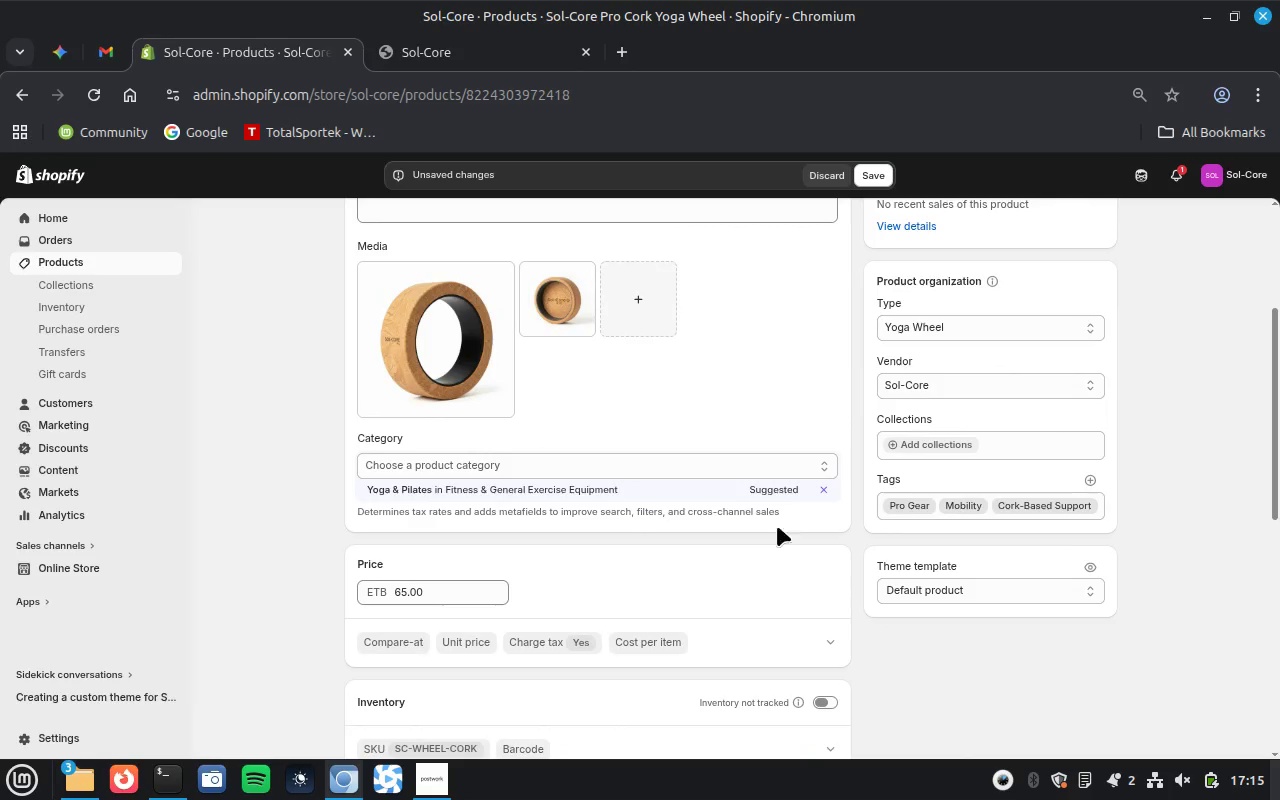 
left_click([542, 487])
 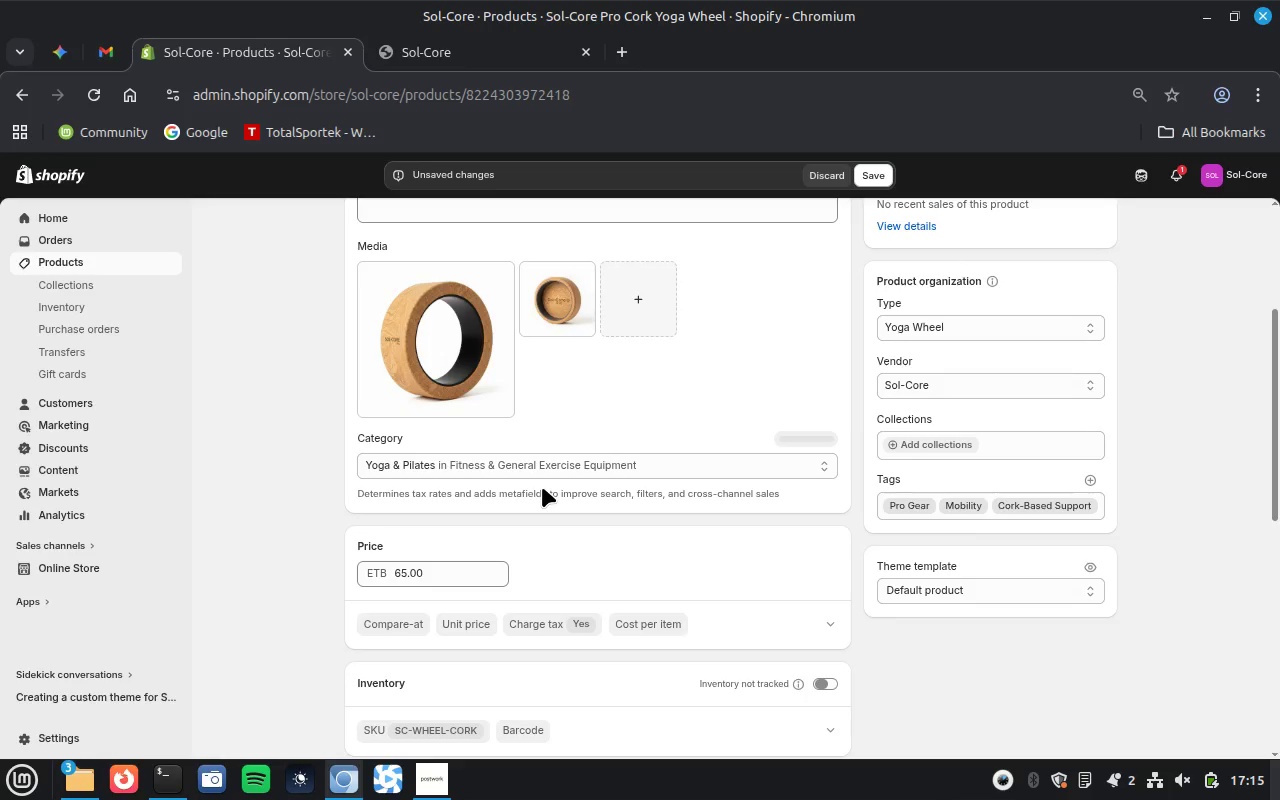 
scroll: coordinate [542, 487], scroll_direction: down, amount: 7.0
 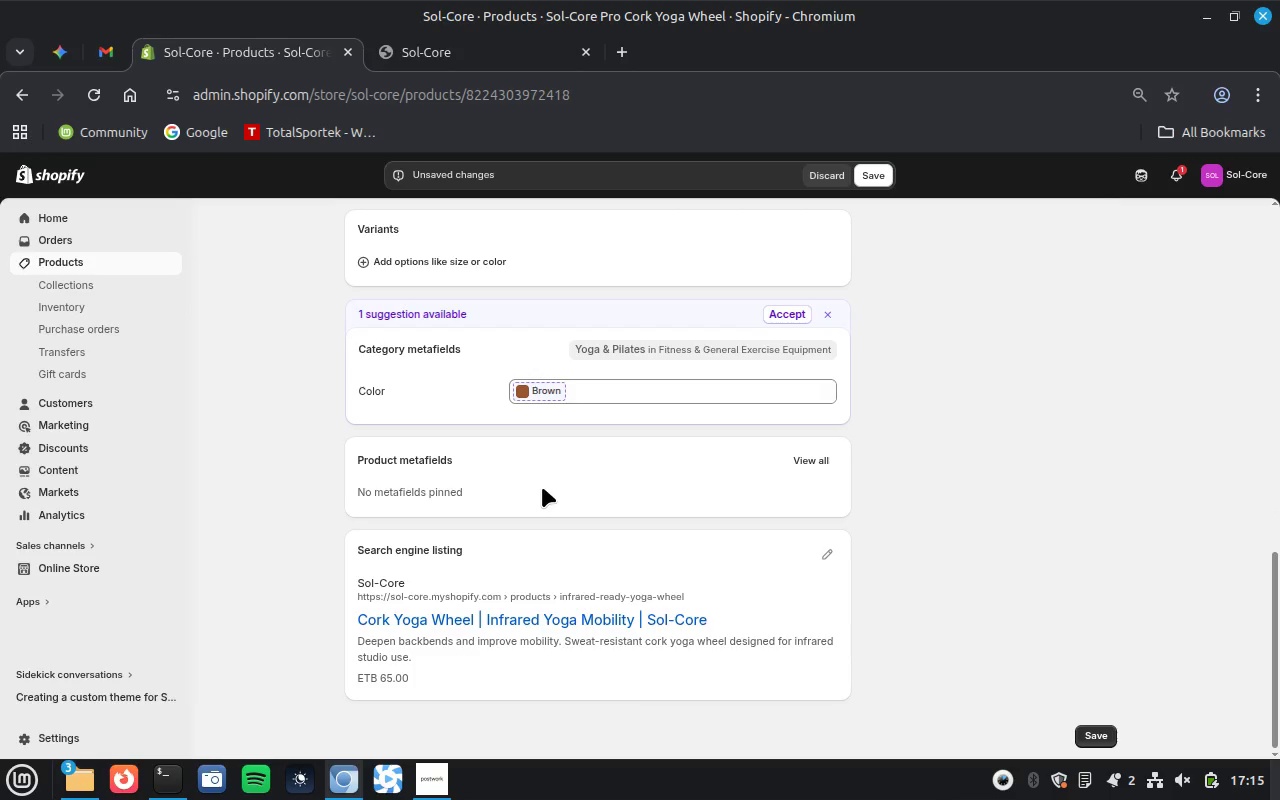 
wait(6.56)
 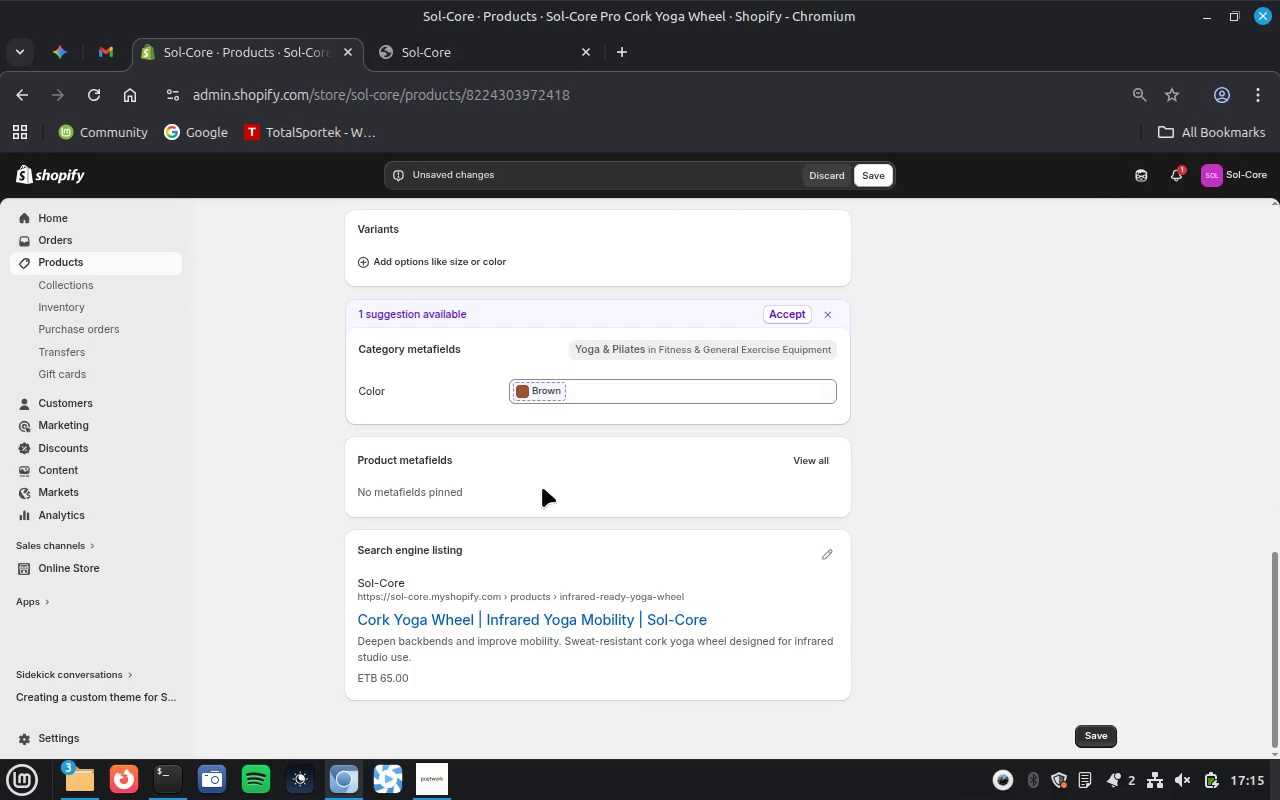 
left_click([789, 311])
 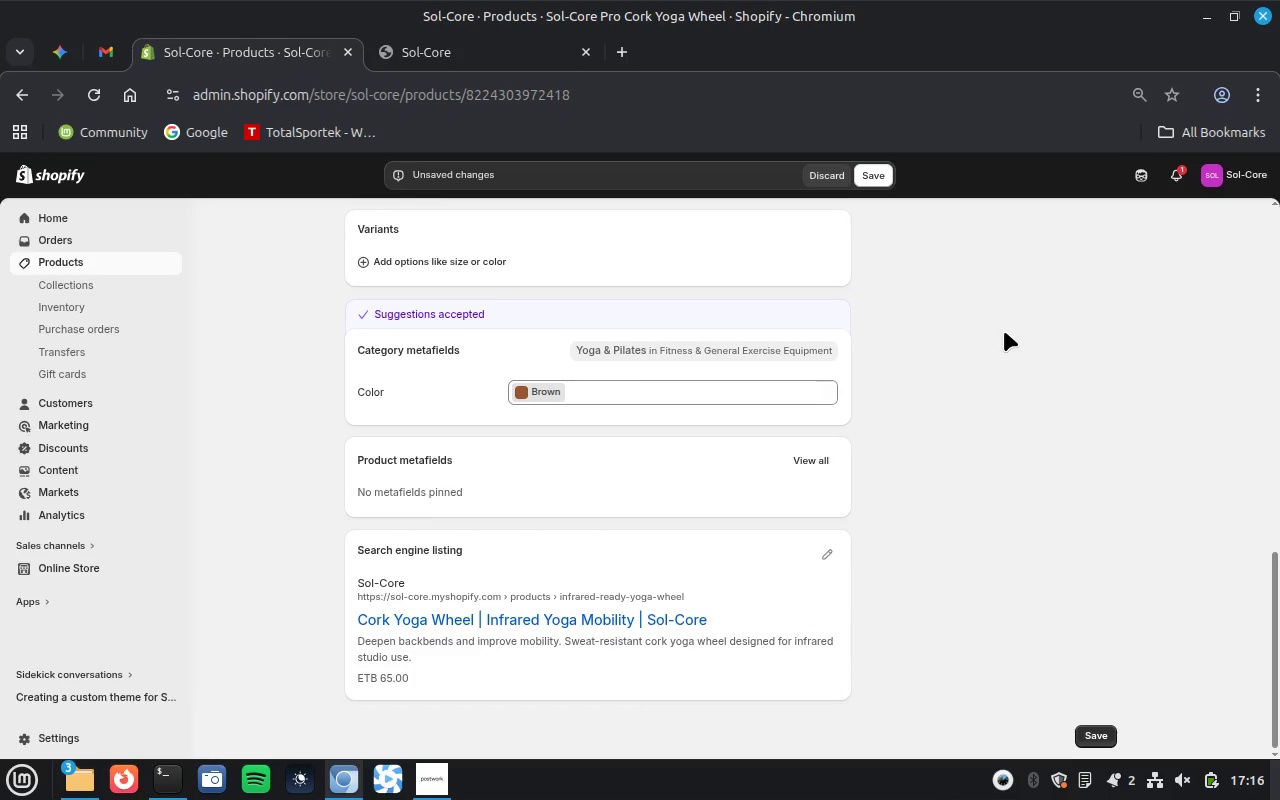 
scroll: coordinate [1004, 331], scroll_direction: up, amount: 3.0
 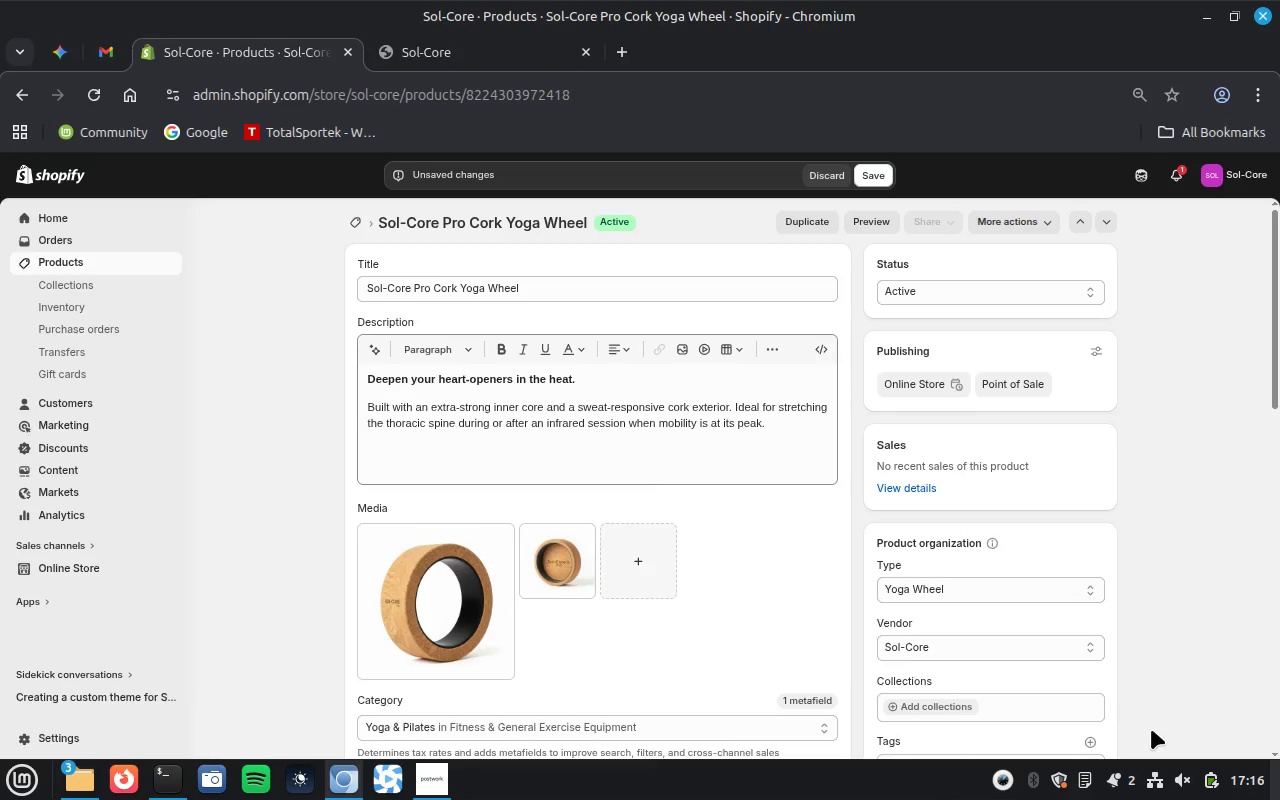 
left_click([1080, 784])
 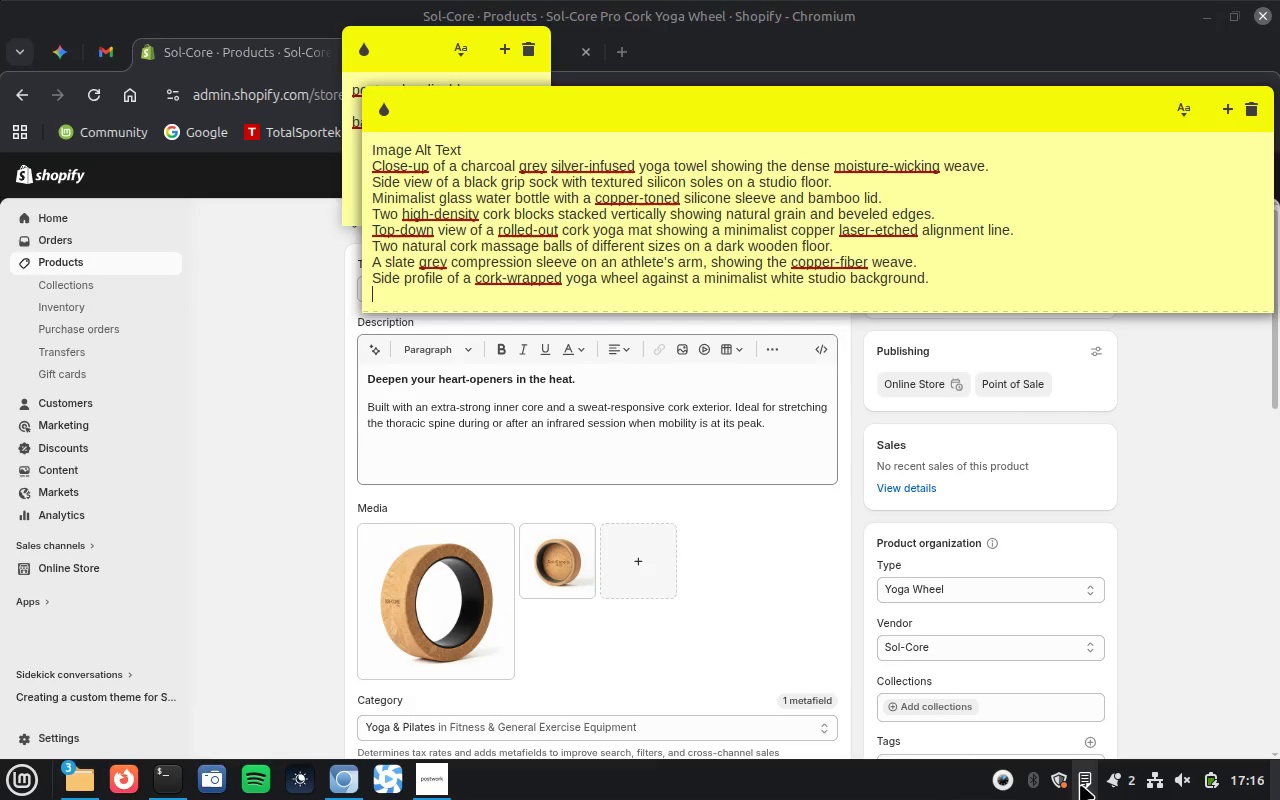 
mouse_move([1075, 739])
 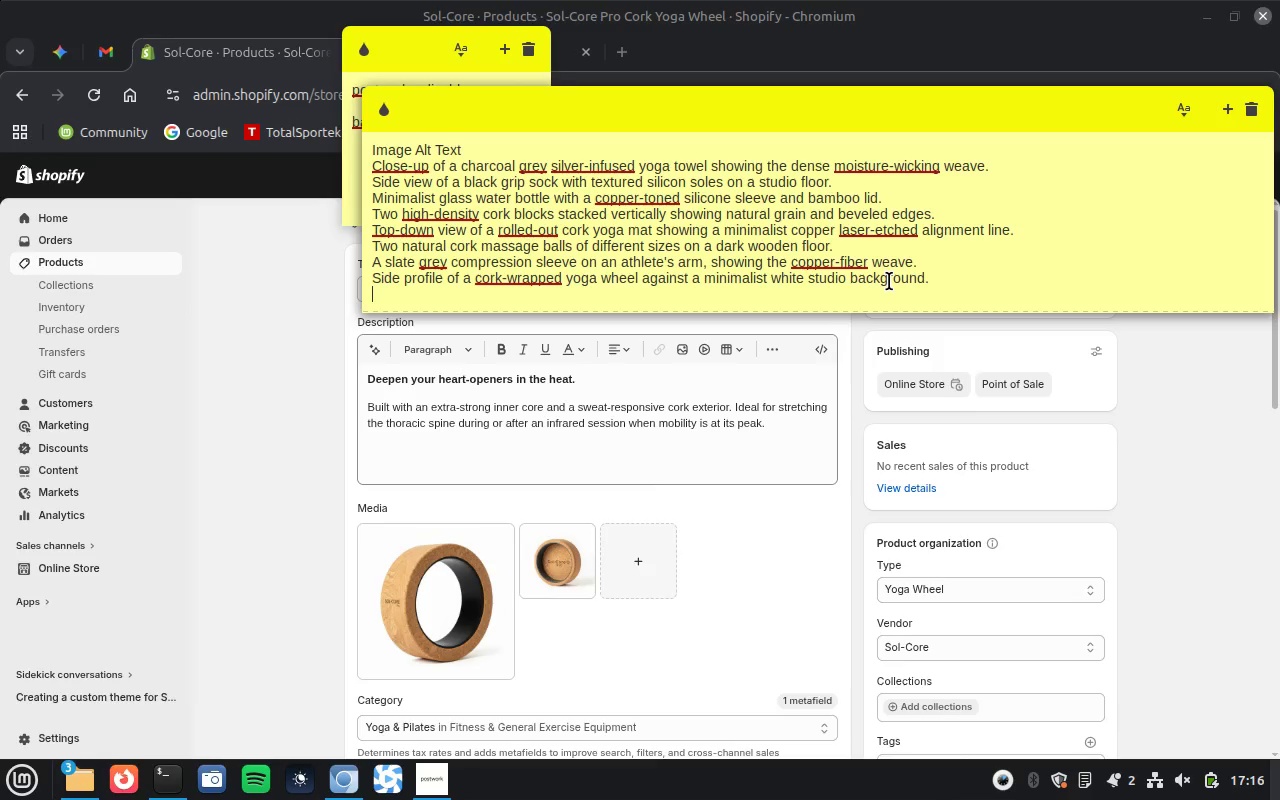 
wait(22.38)
 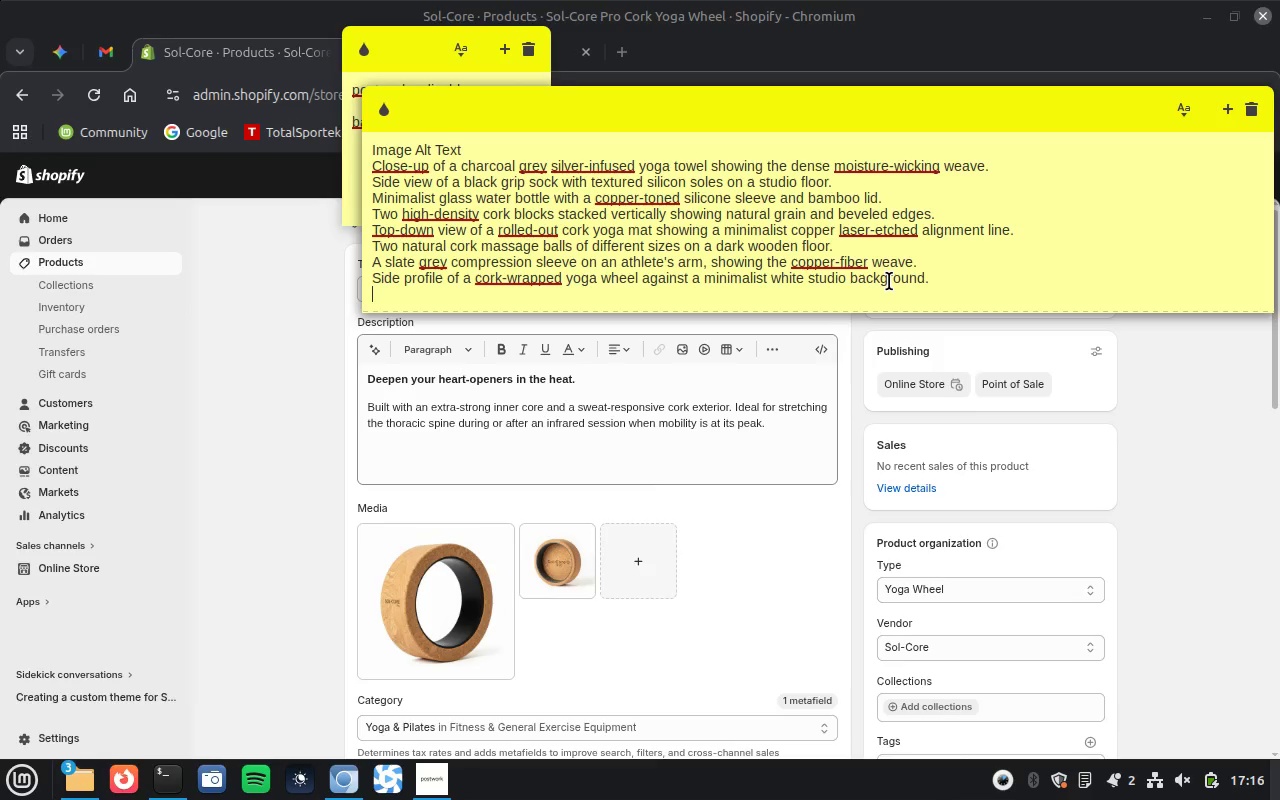 
double_click([888, 281])
 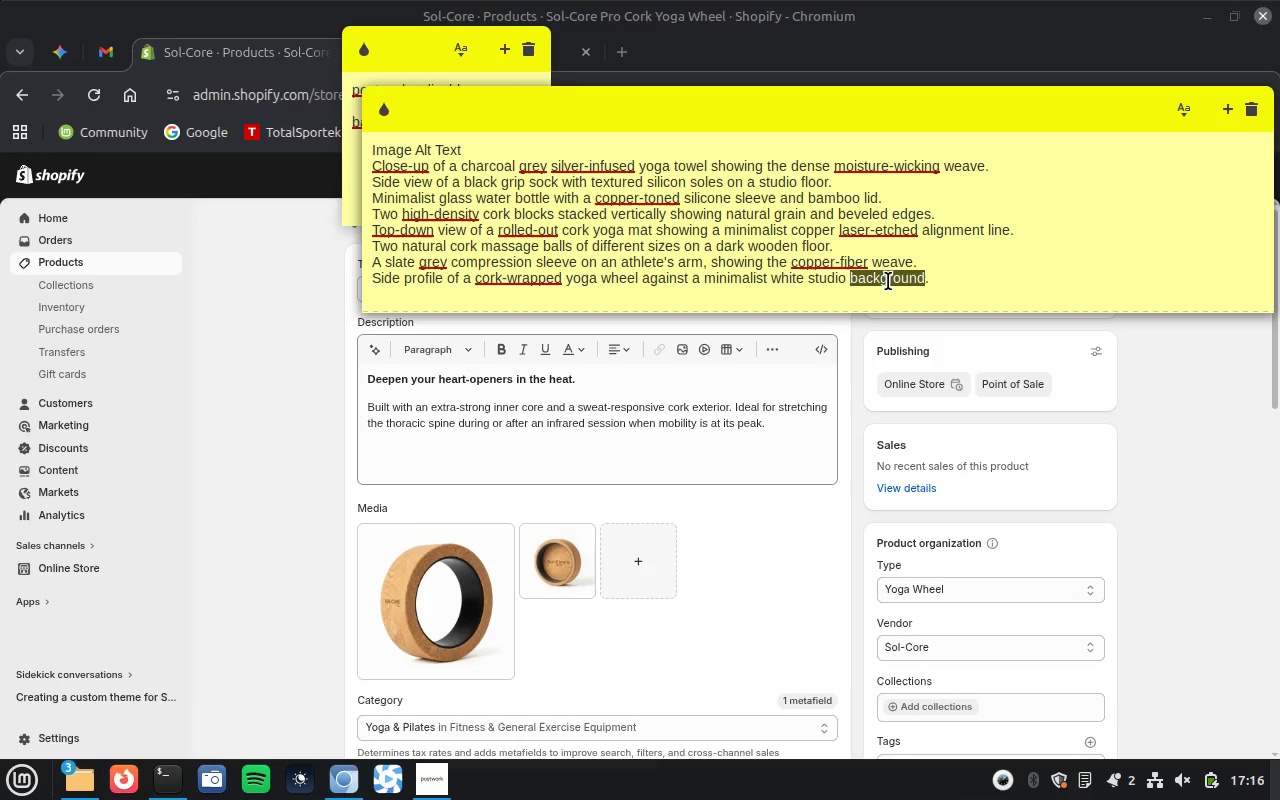 
double_click([888, 281])
 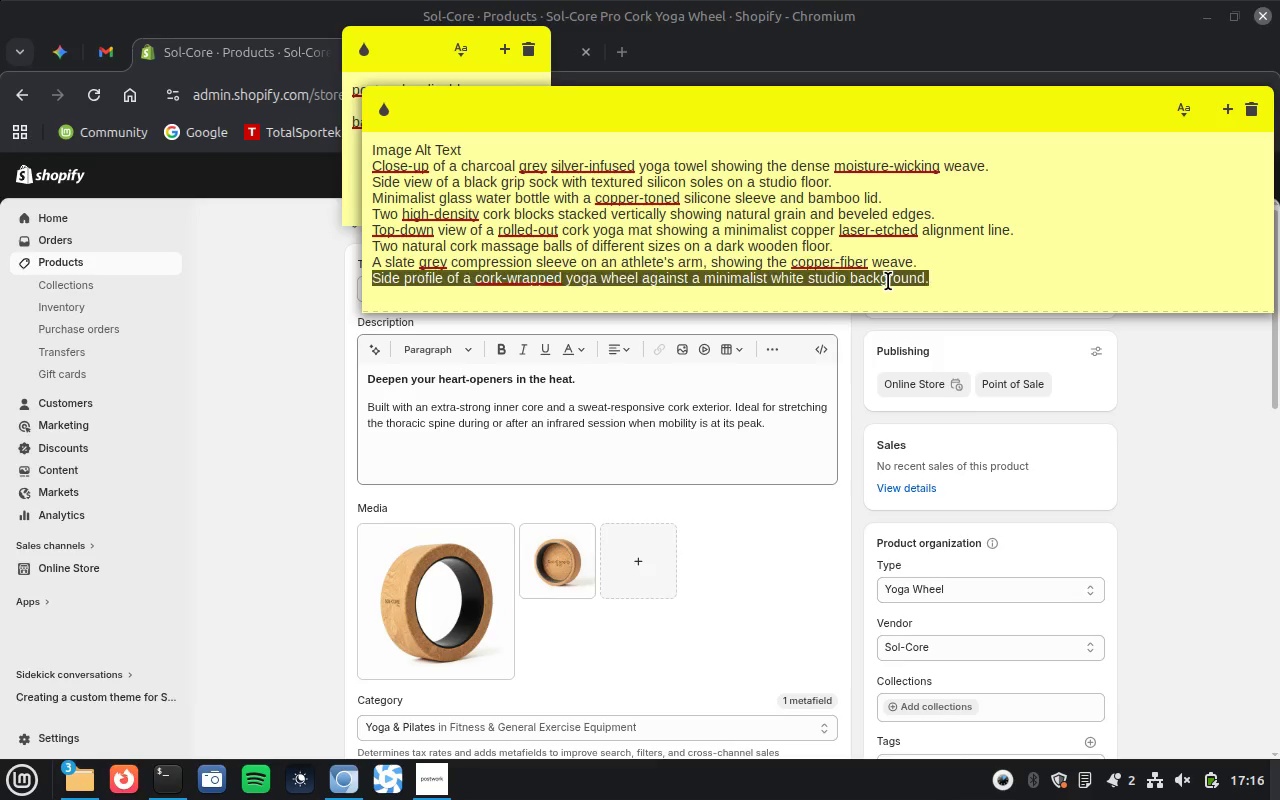 
triple_click([888, 281])
 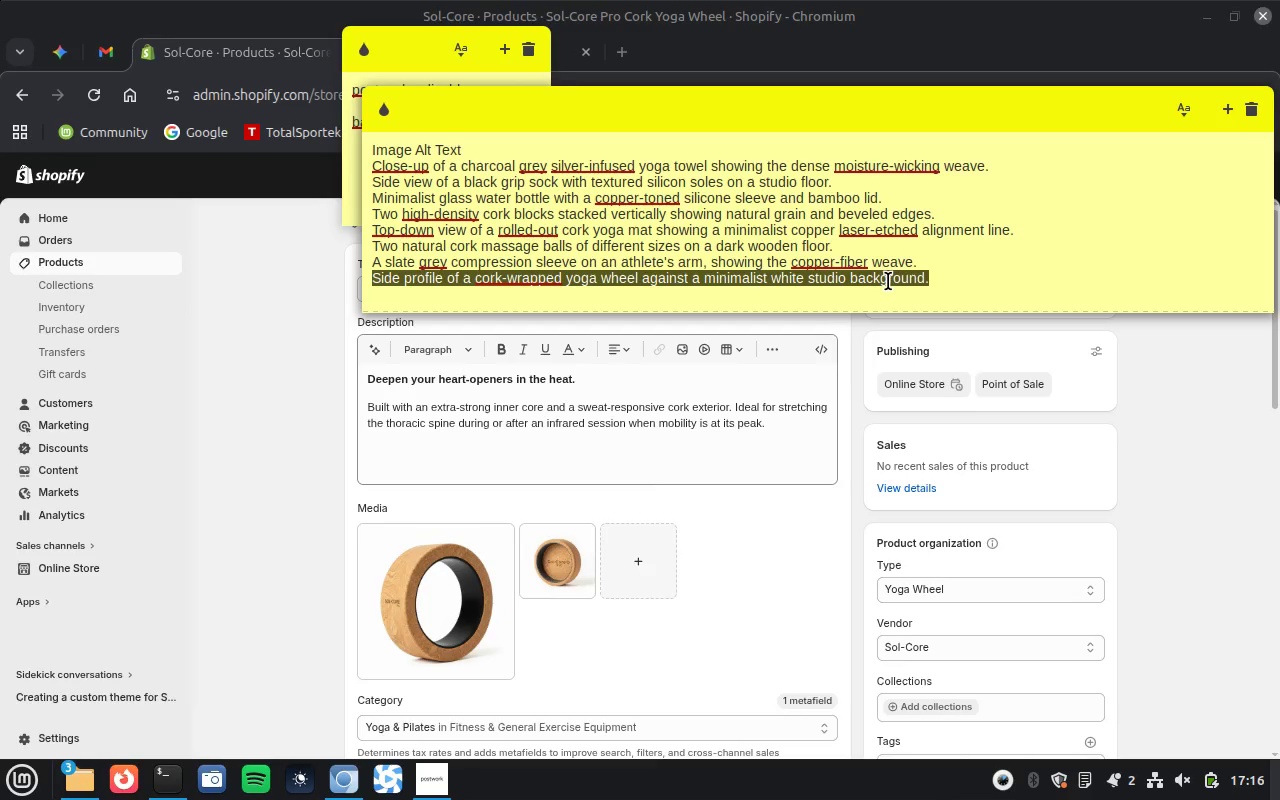 
key(Control+X)
 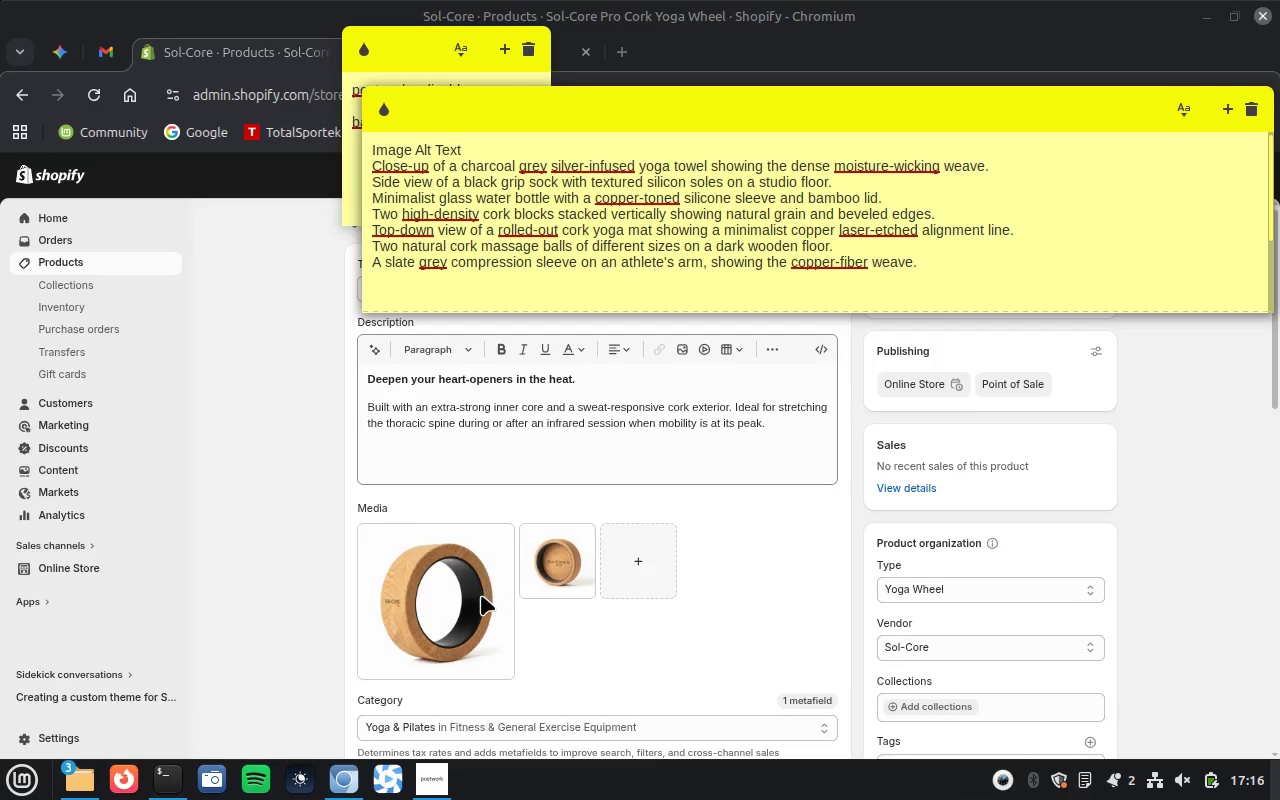 
left_click([481, 595])
 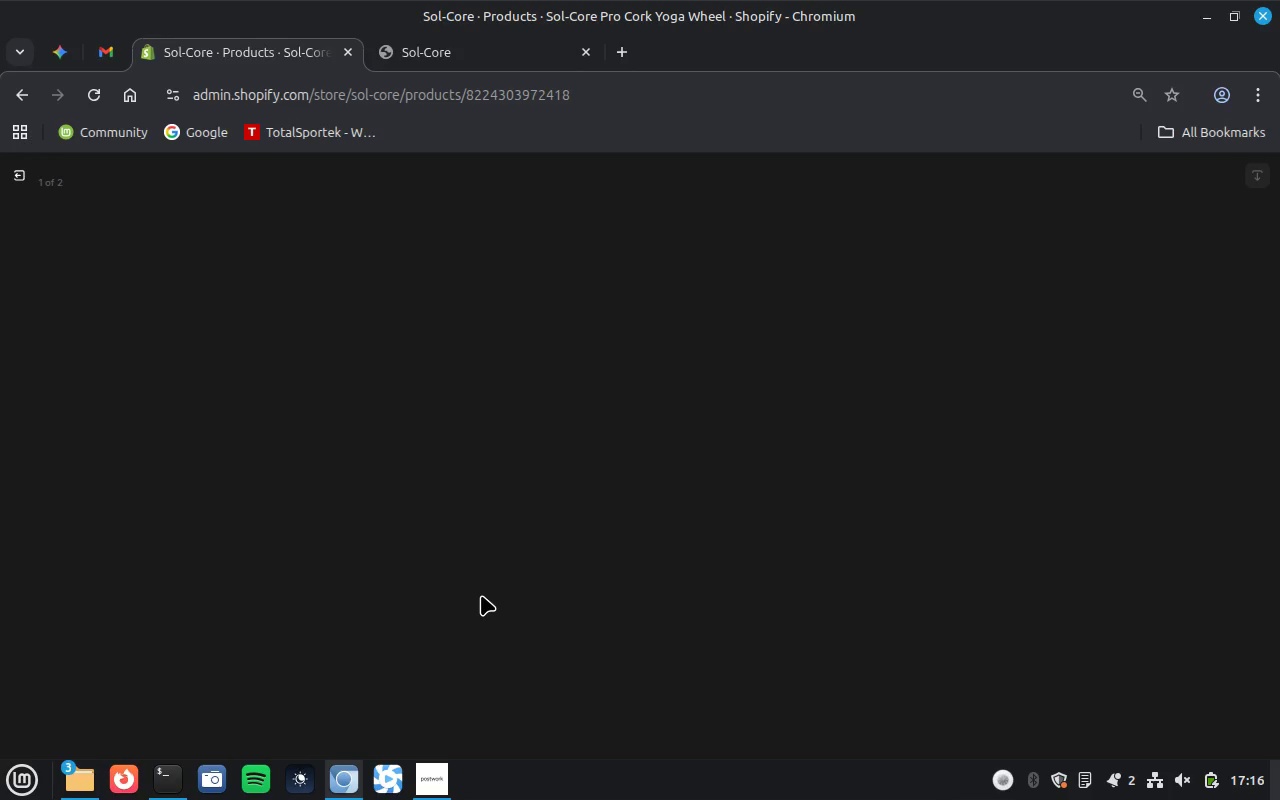 
wait(16.82)
 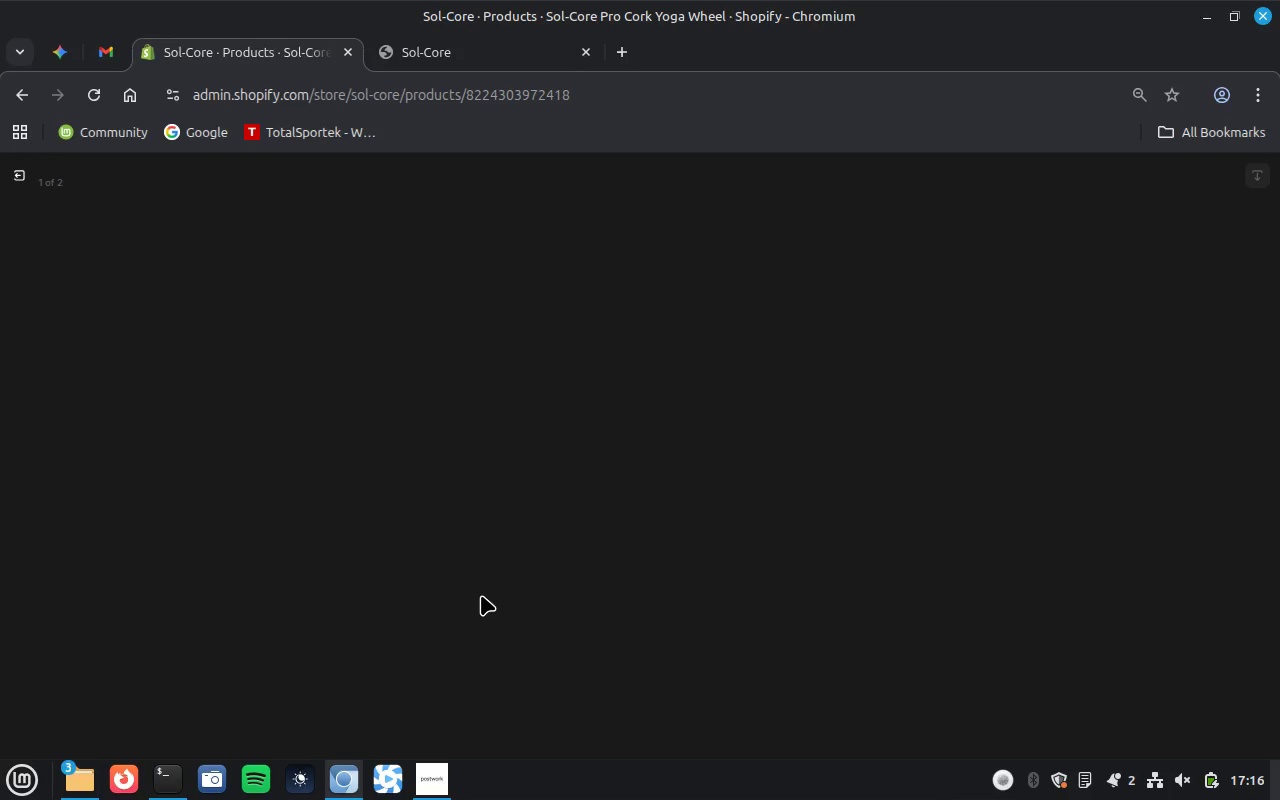 
left_click([1037, 363])
 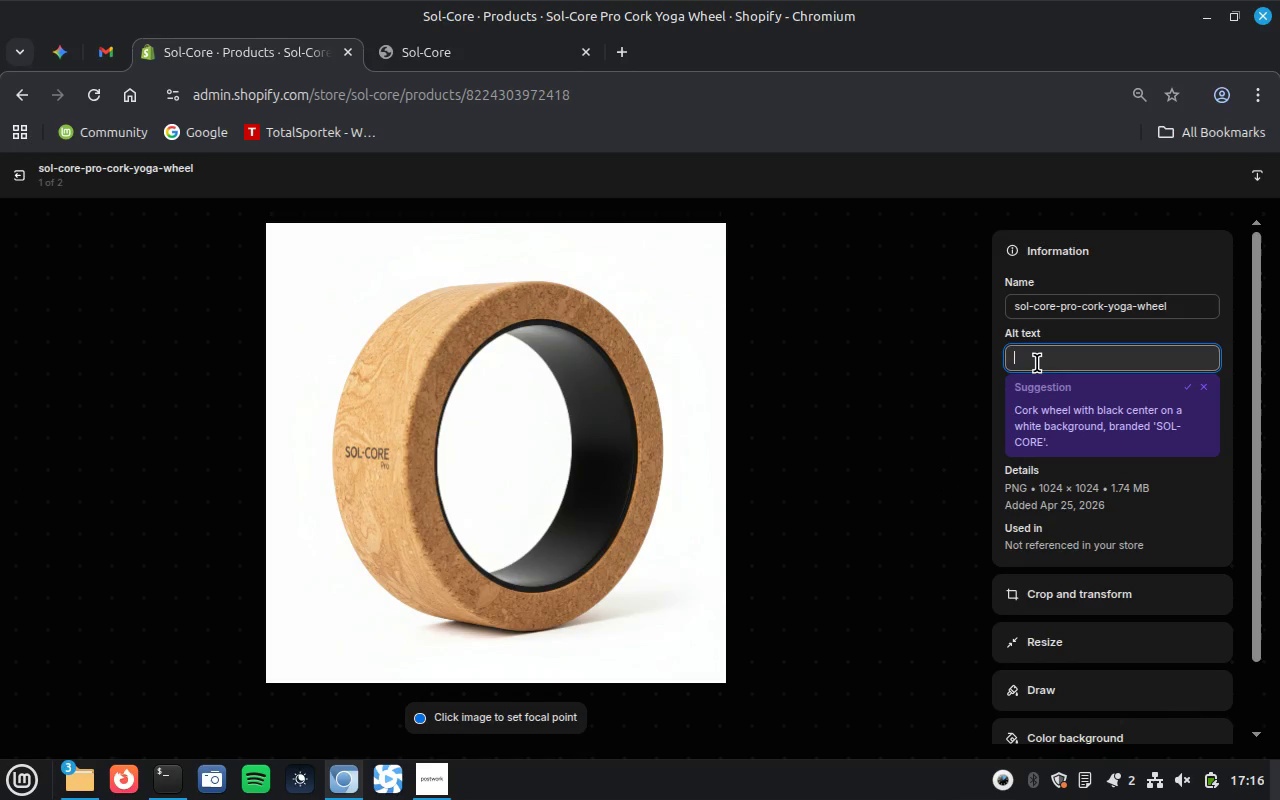 
key(Control+V)
 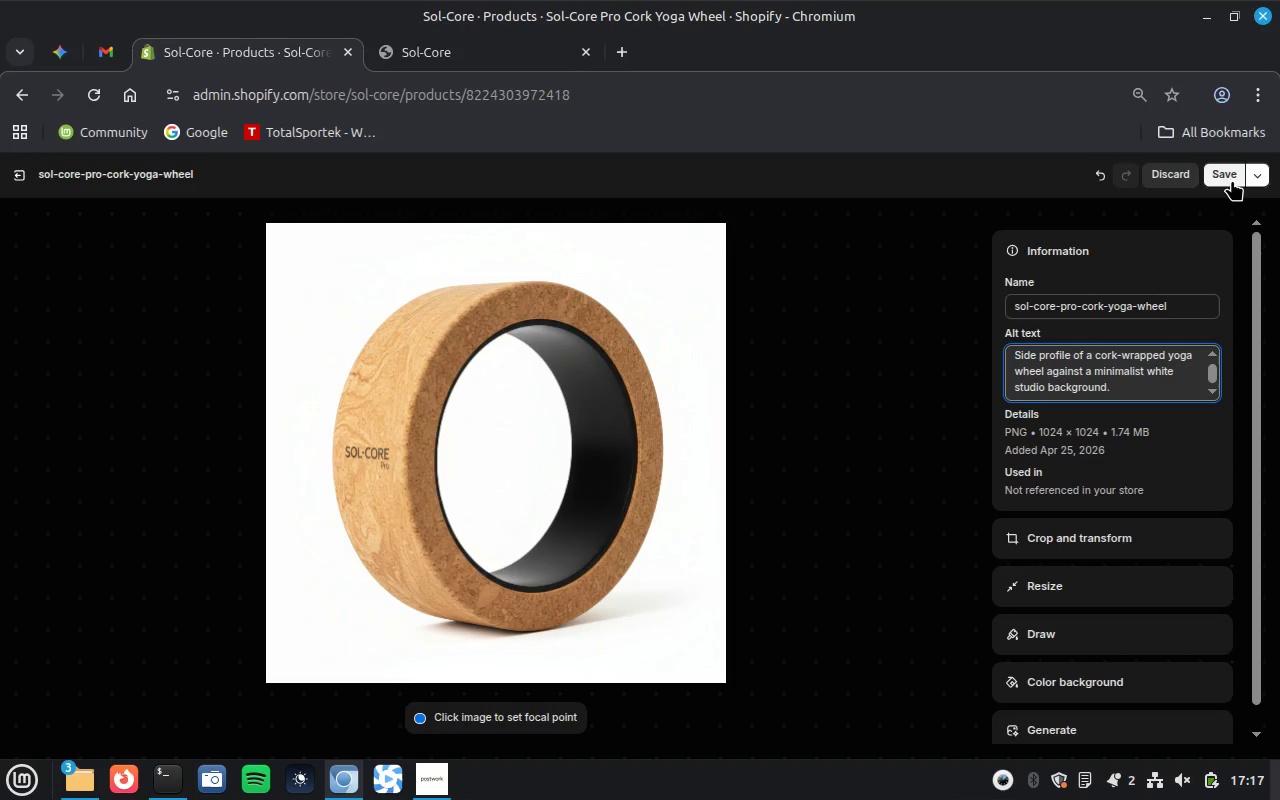 
left_click([1222, 179])
 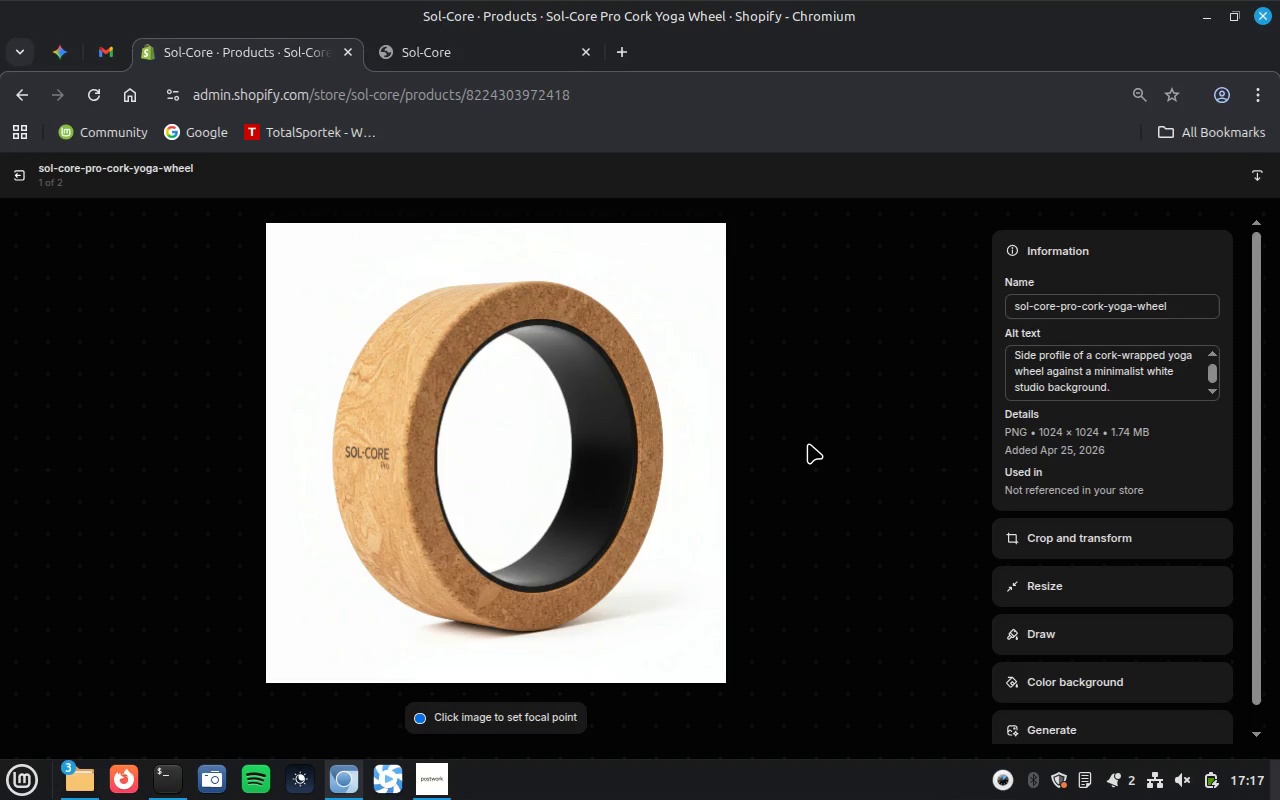 
wait(5.99)
 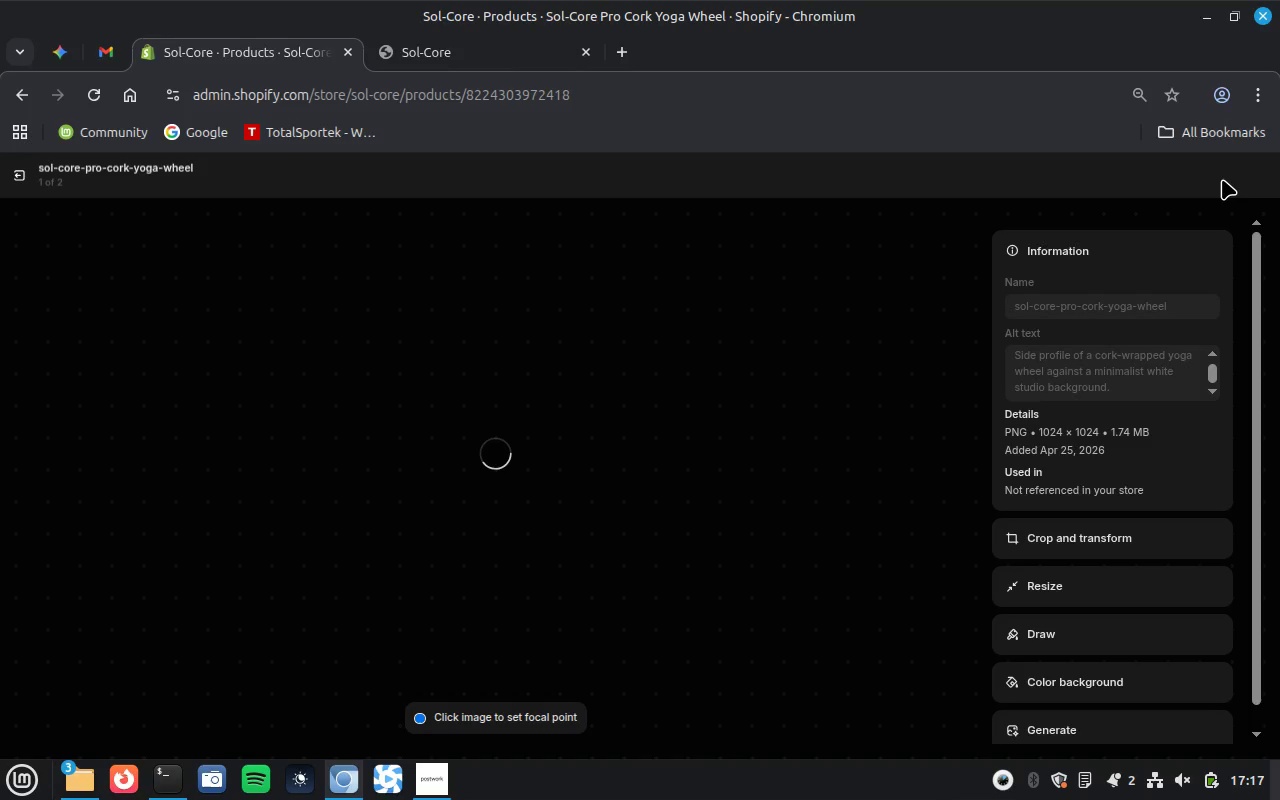 
left_click([959, 490])
 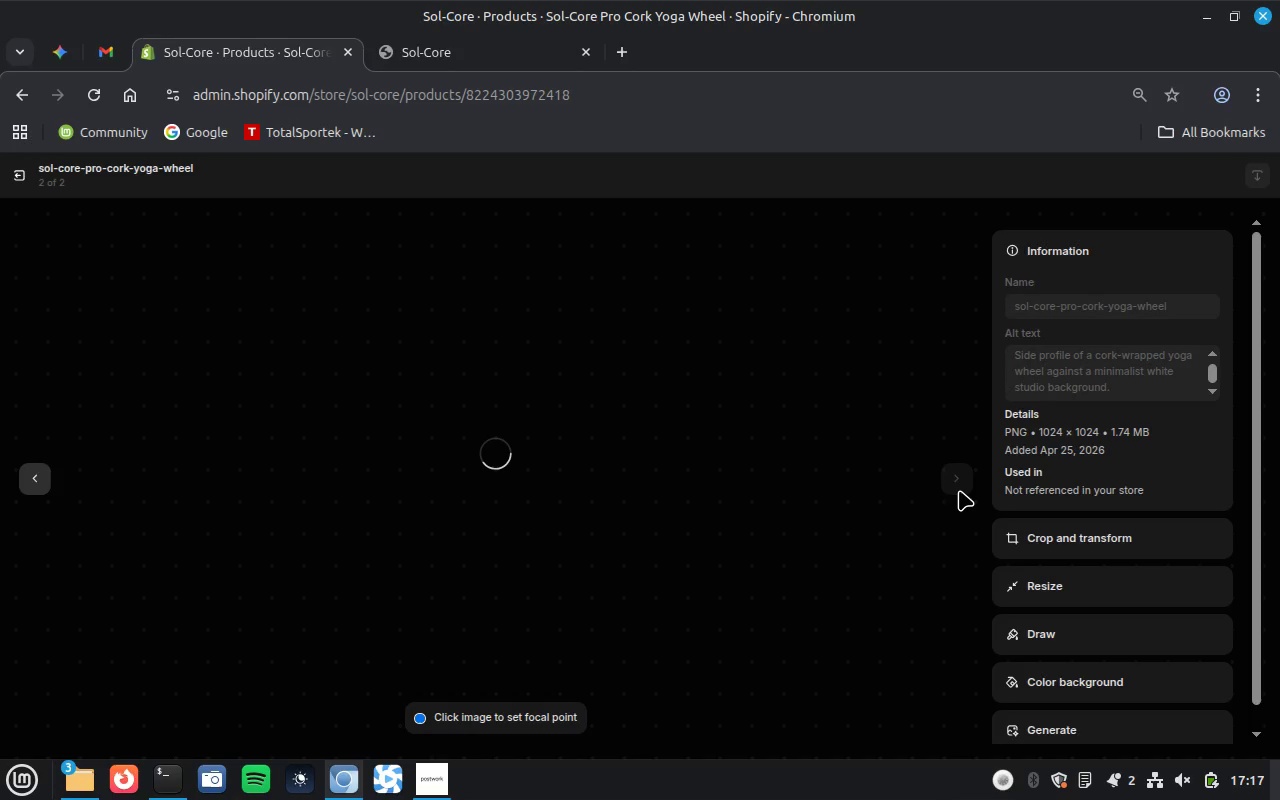 
wait(15.94)
 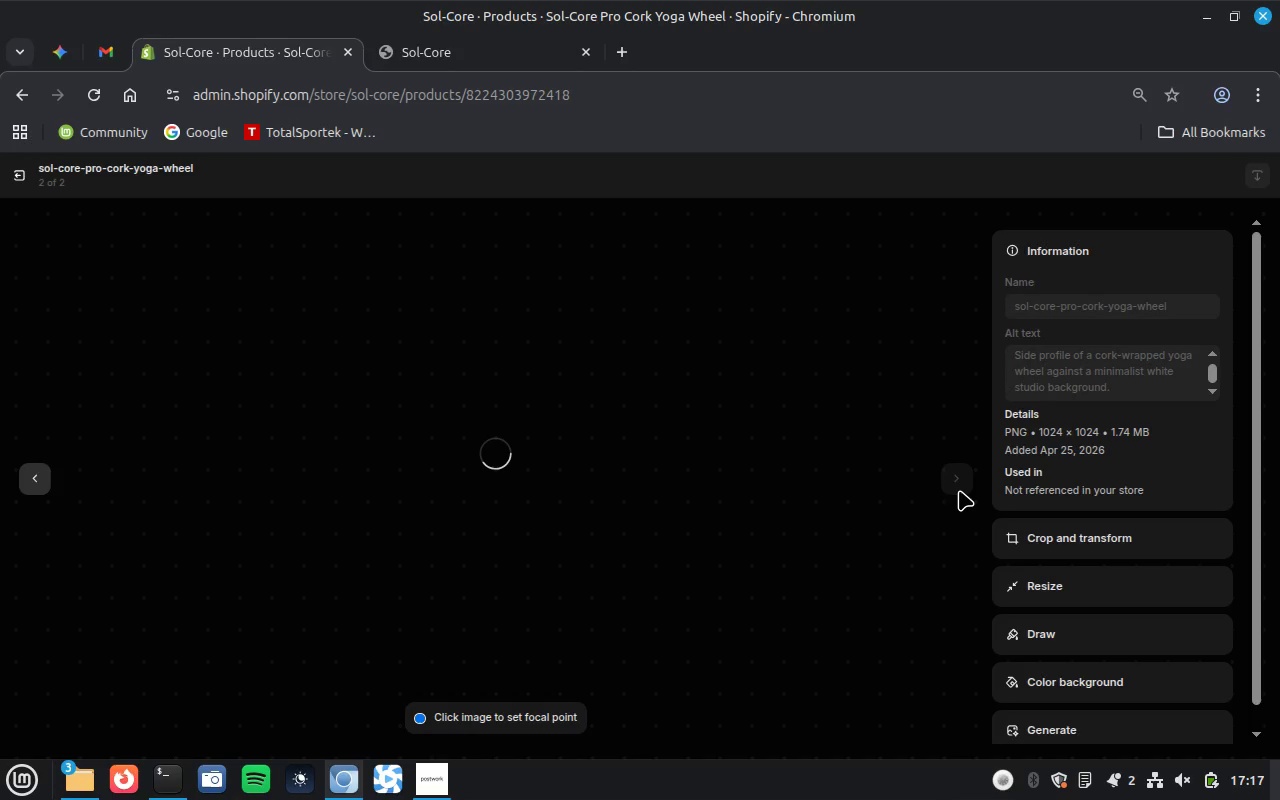 
left_click([1066, 354])
 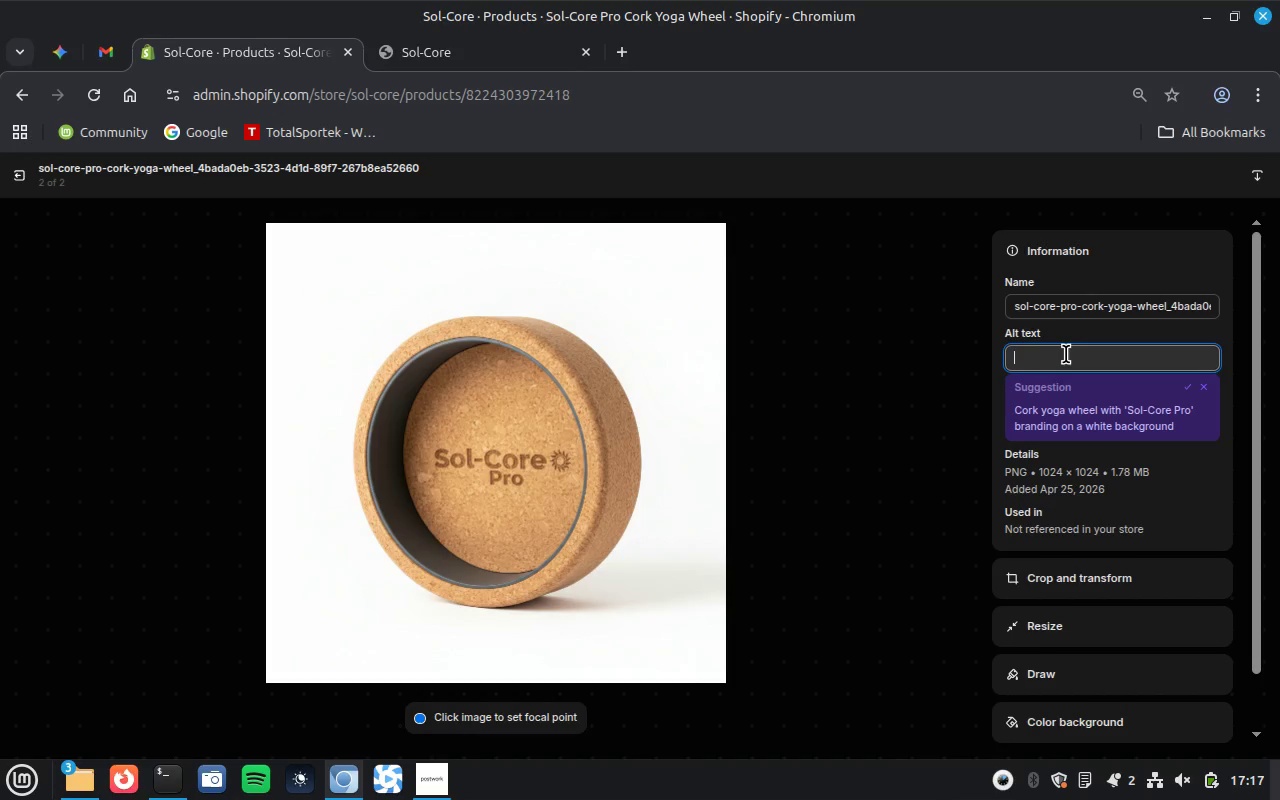 
key(Control+V)
 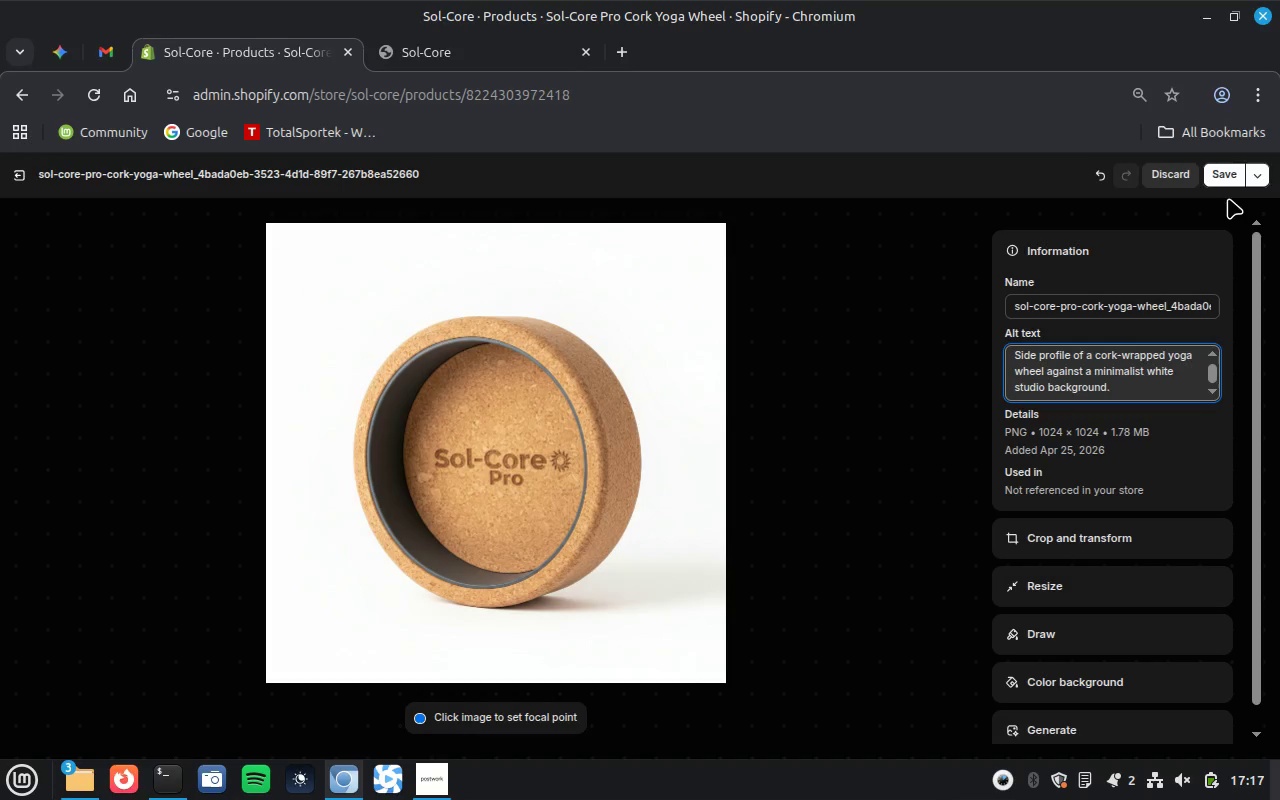 
left_click([1221, 171])
 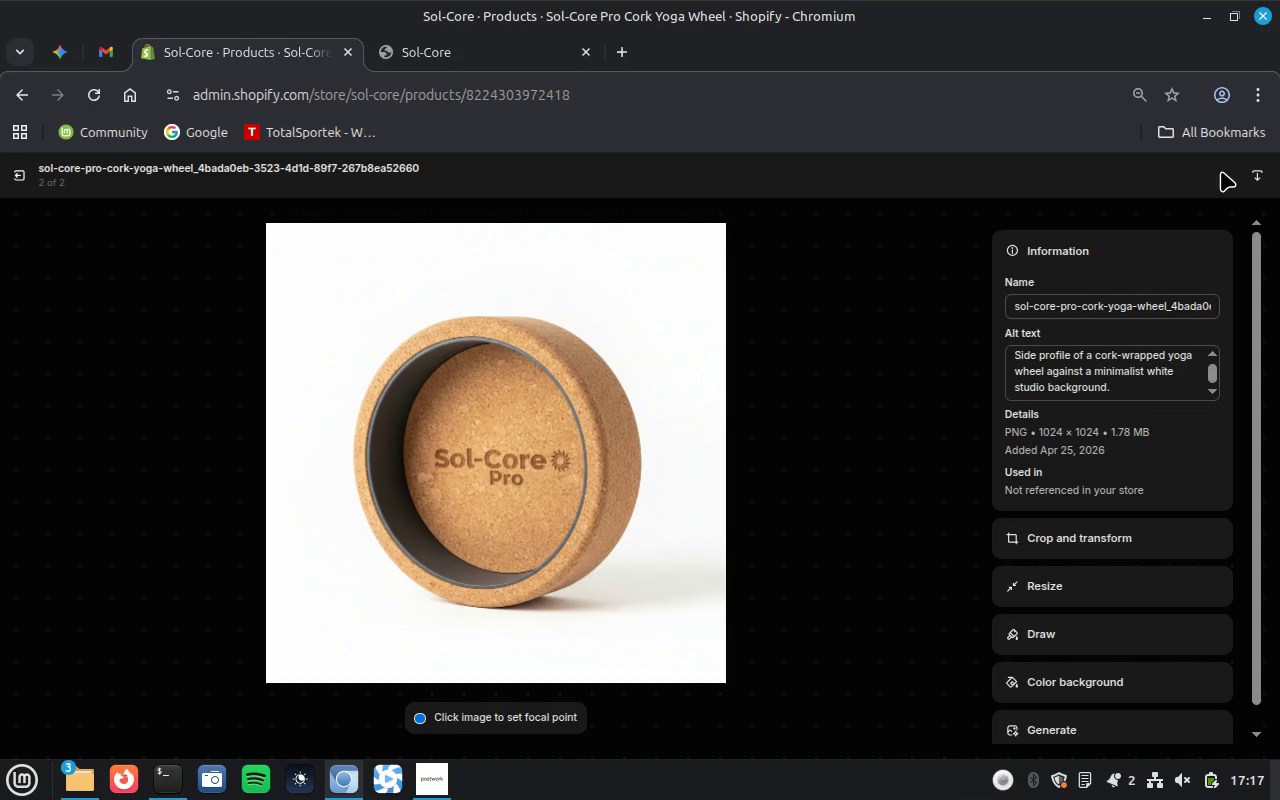 
wait(15.99)
 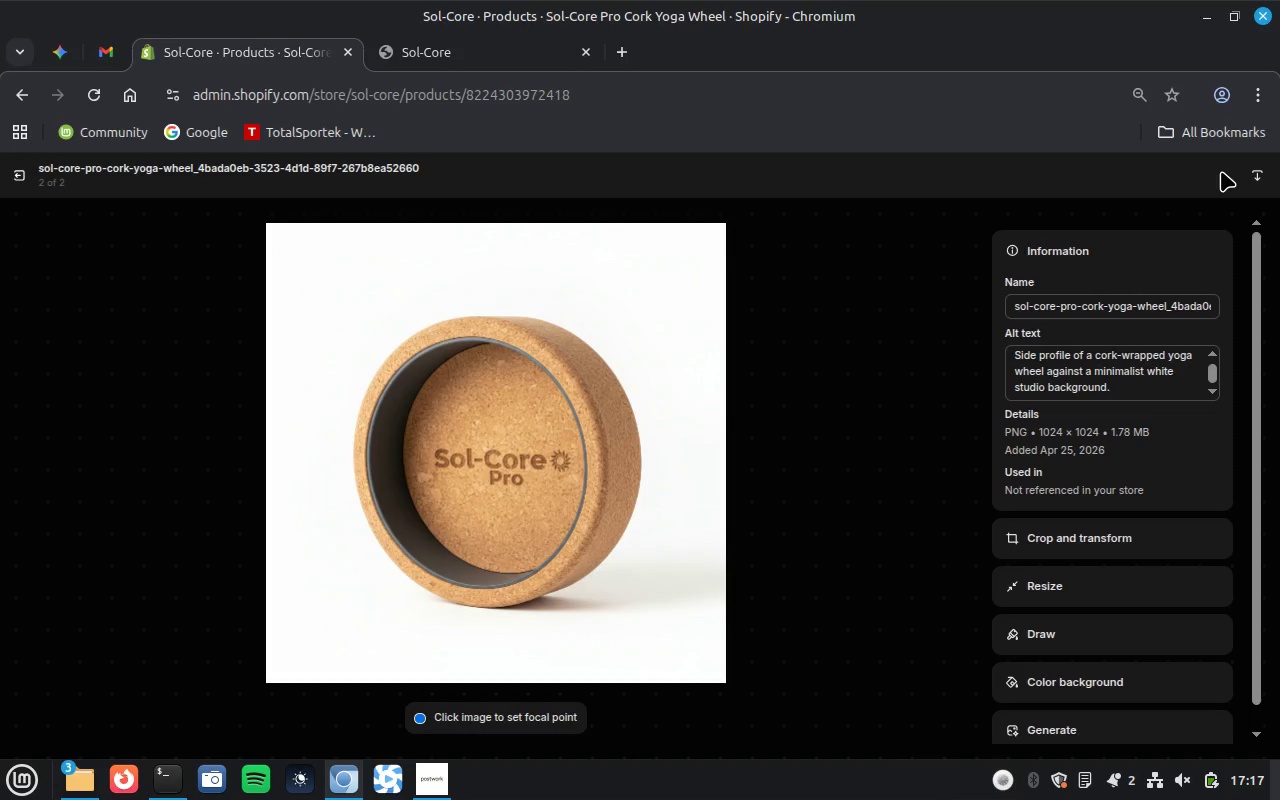 
left_click([21, 181])
 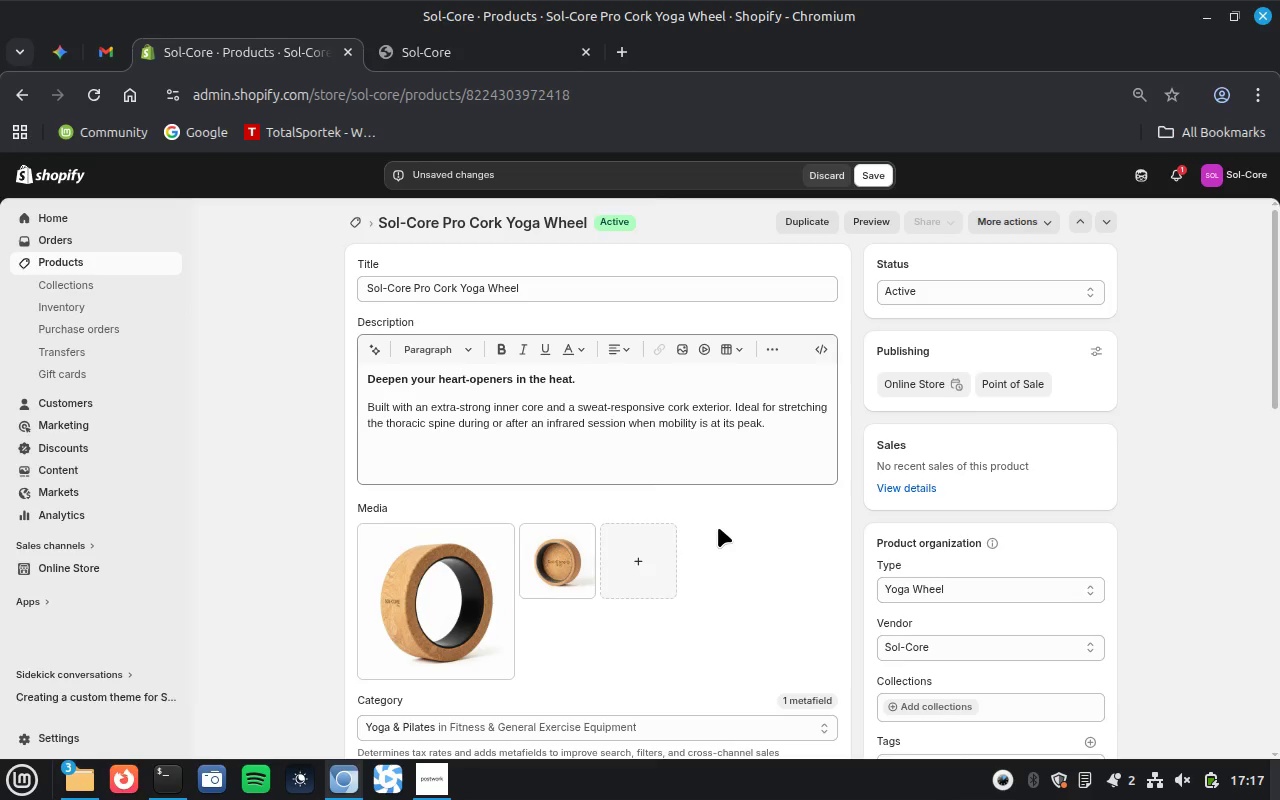 
scroll: coordinate [718, 527], scroll_direction: down, amount: 12.0
 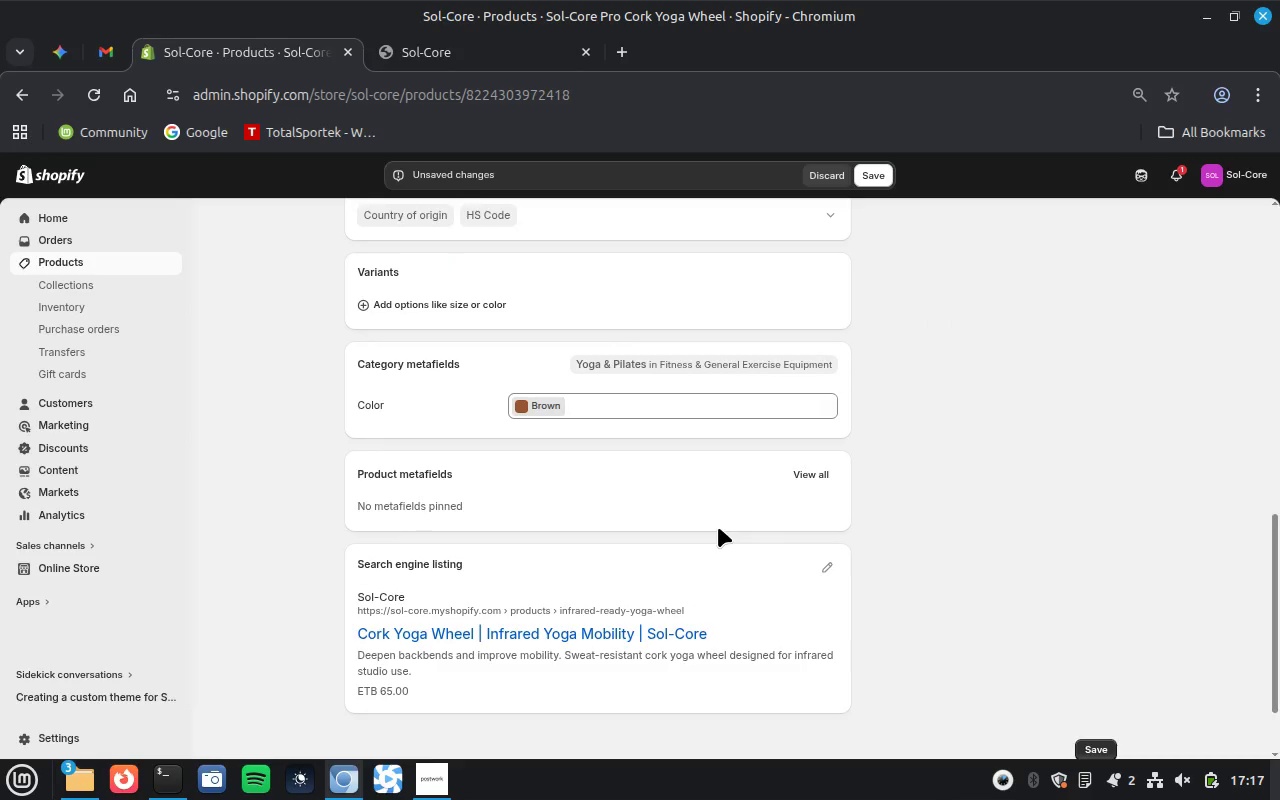 
scroll: coordinate [718, 527], scroll_direction: up, amount: 16.0
 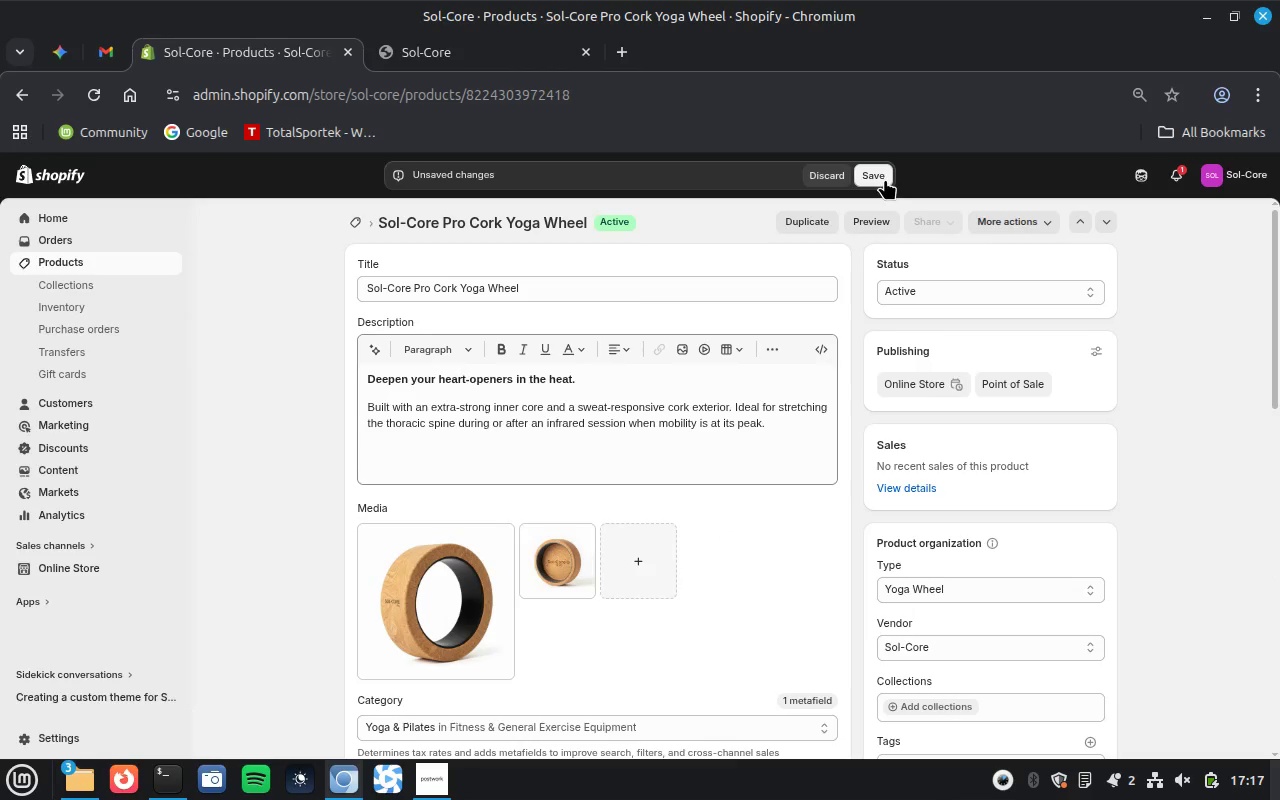 
left_click([872, 173])
 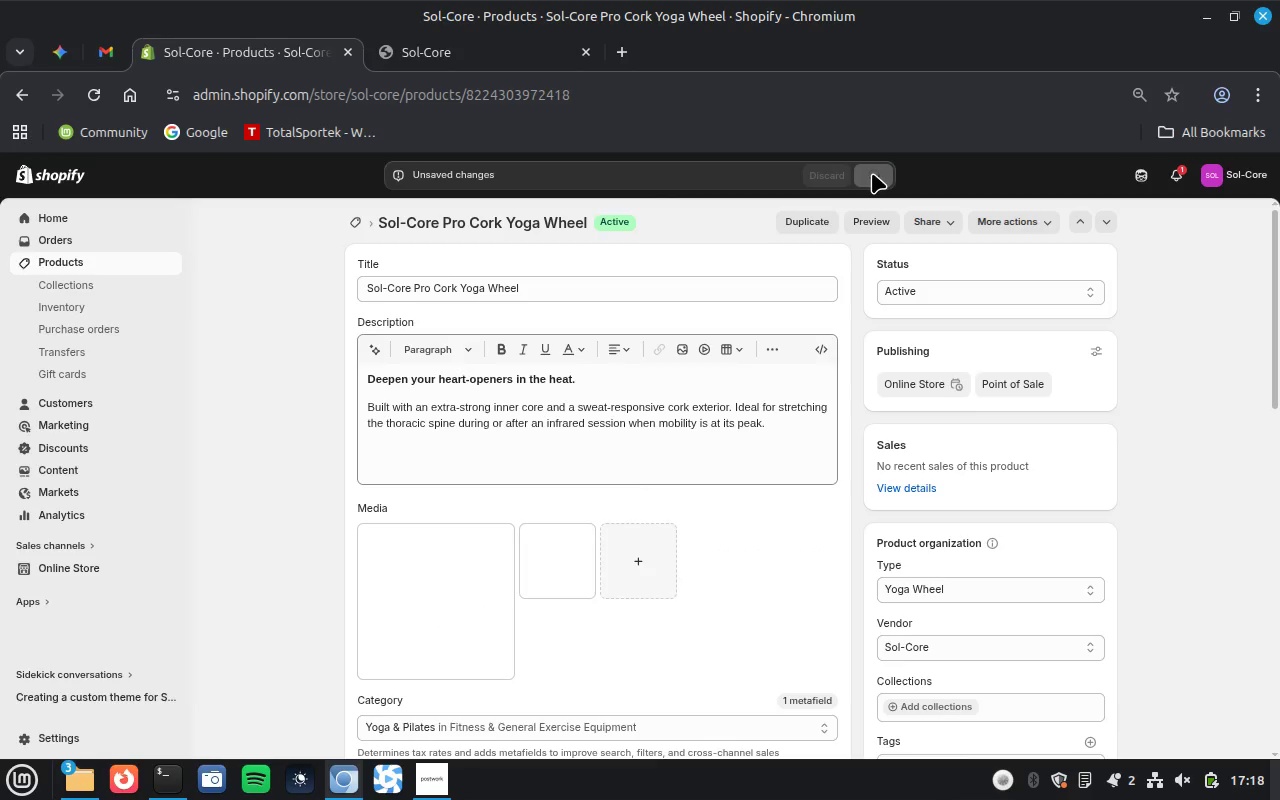 
wait(21.67)
 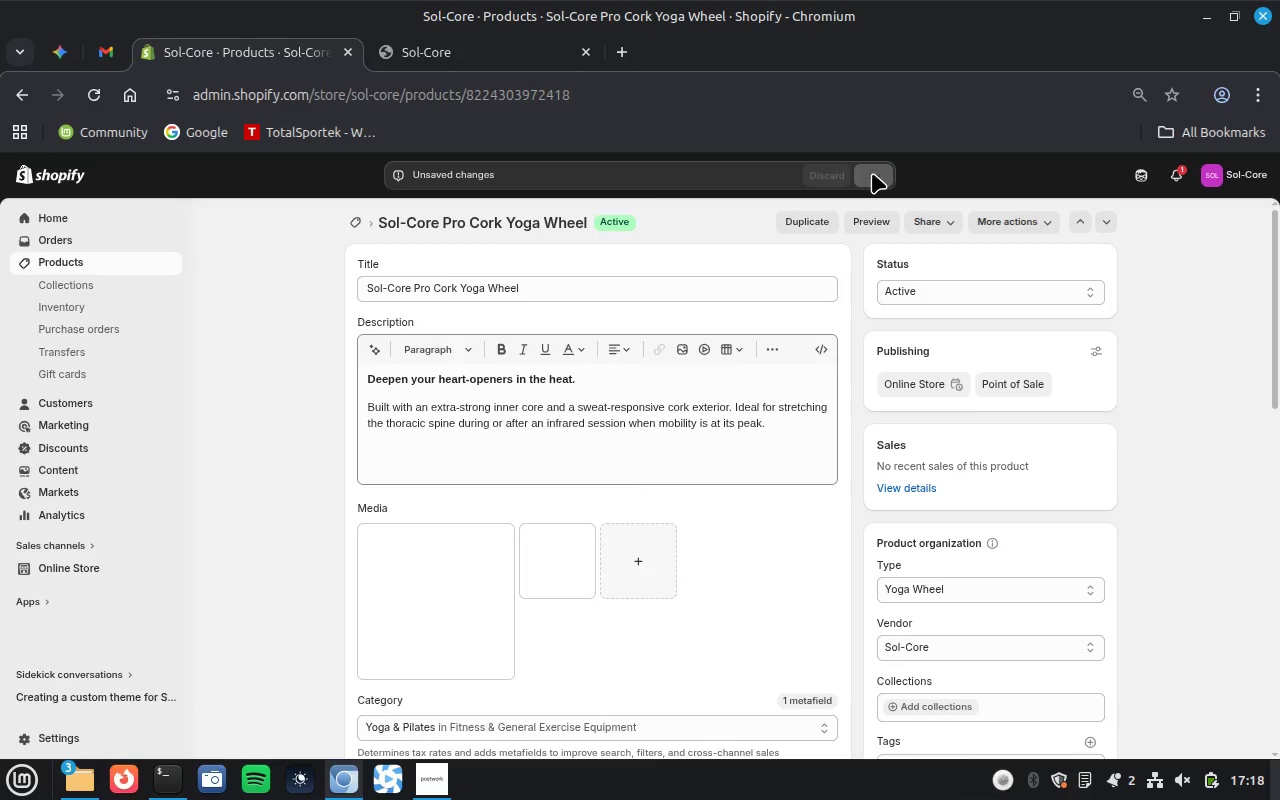 
left_click([68, 259])
 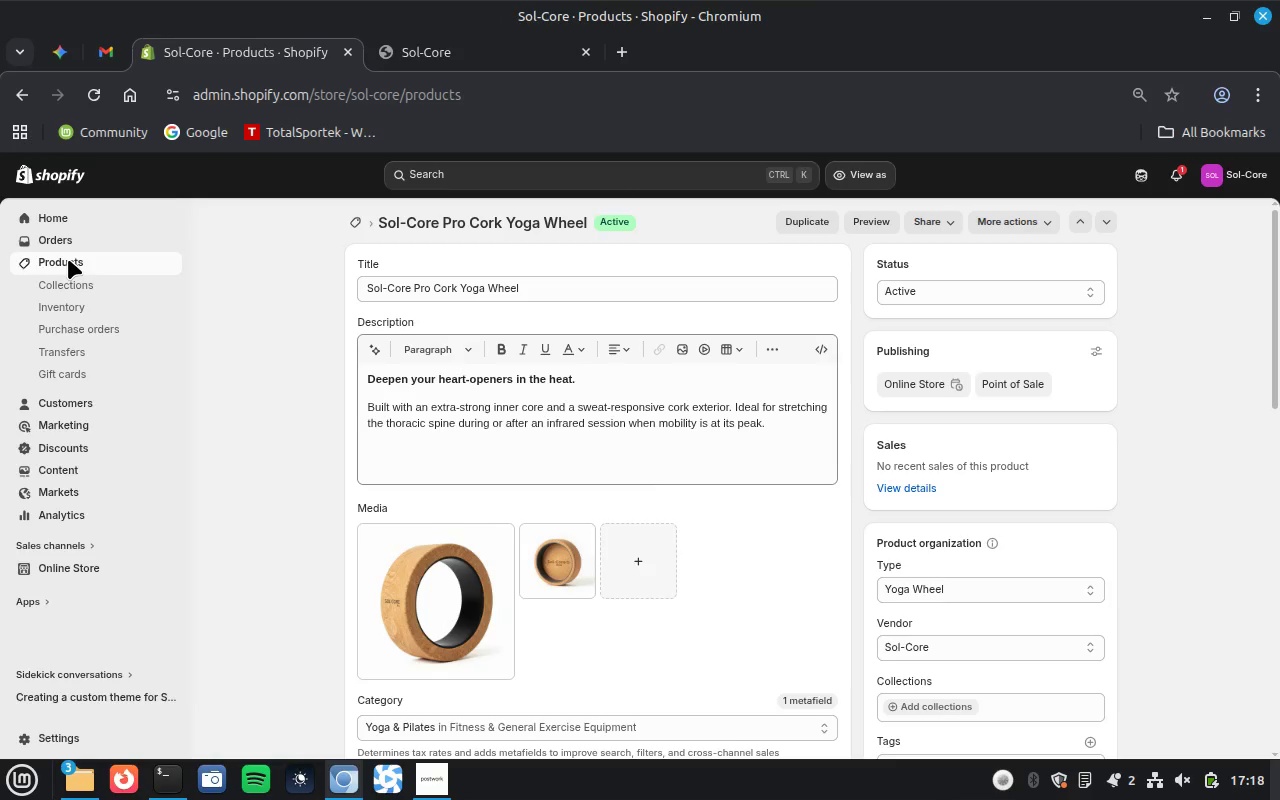 
wait(11.23)
 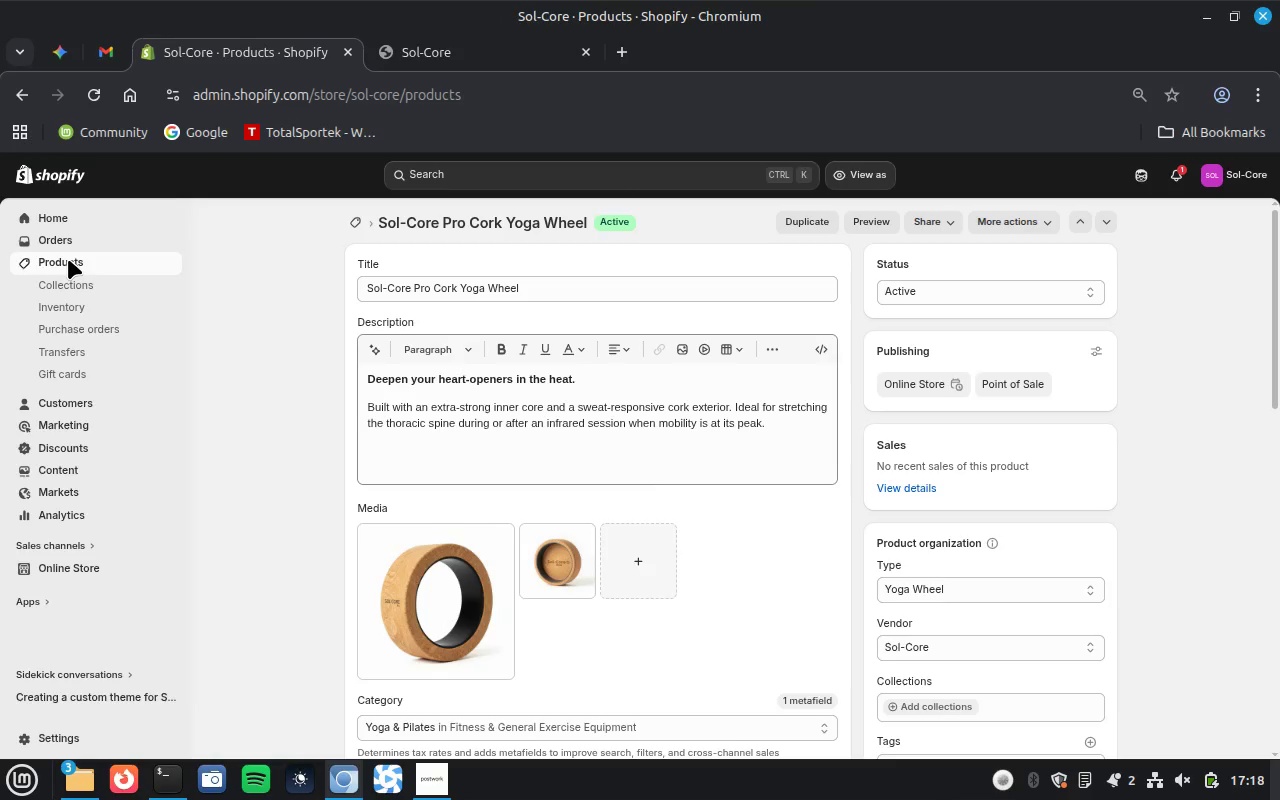 
scroll: coordinate [484, 558], scroll_direction: down, amount: 8.0
 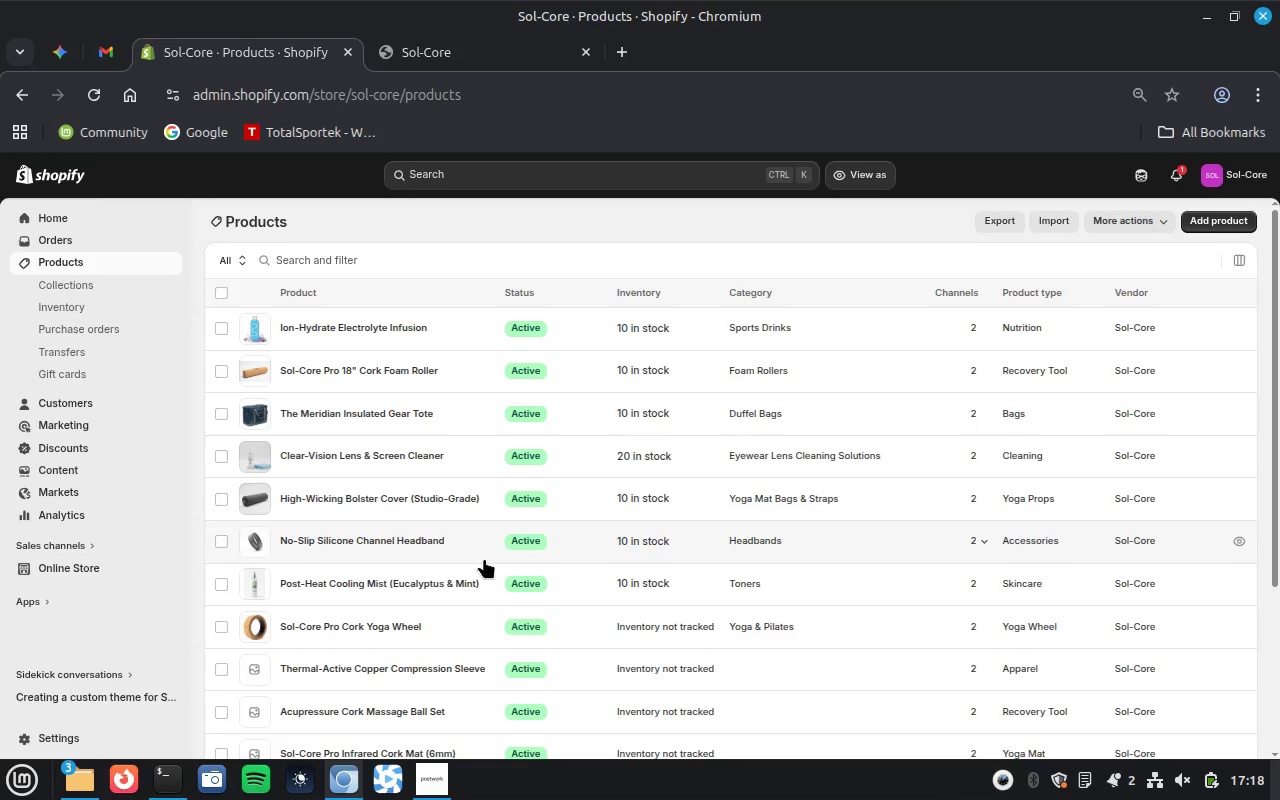 
wait(5.7)
 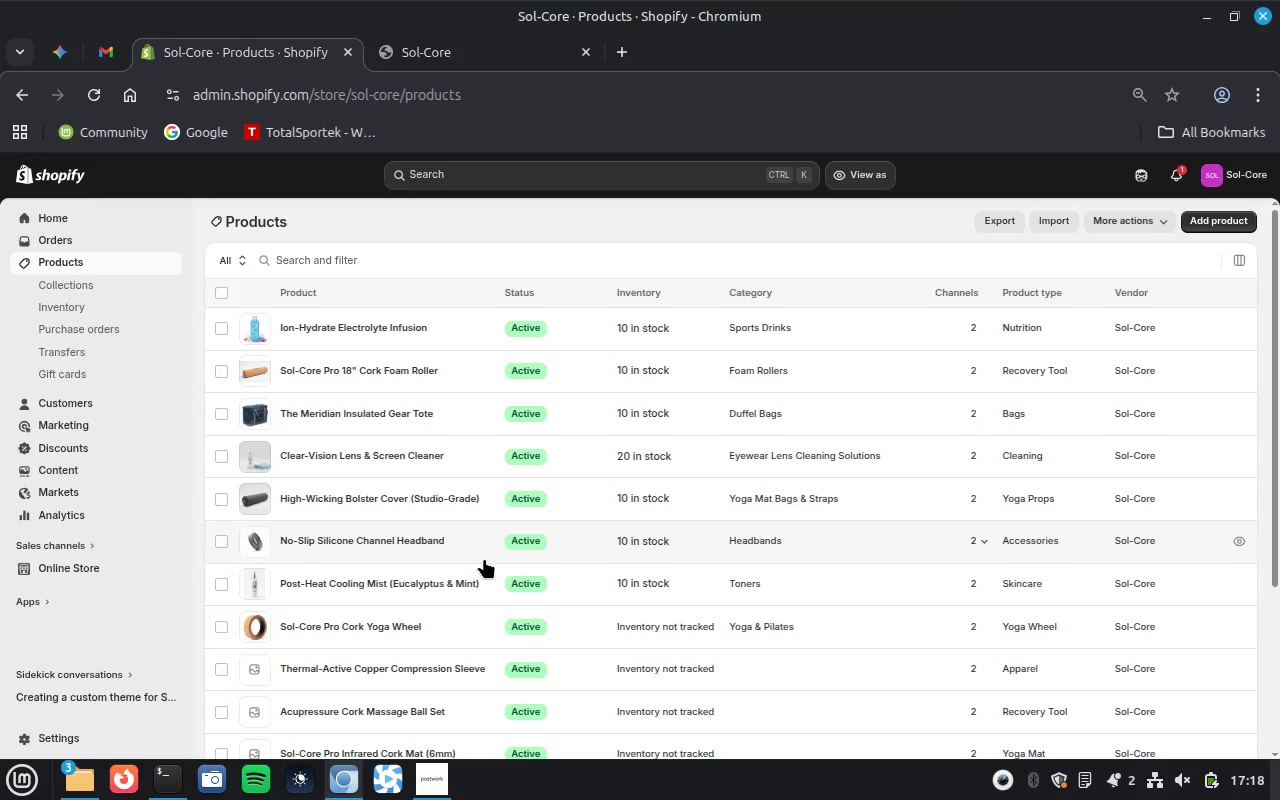 
scroll: coordinate [487, 663], scroll_direction: down, amount: 12.0
 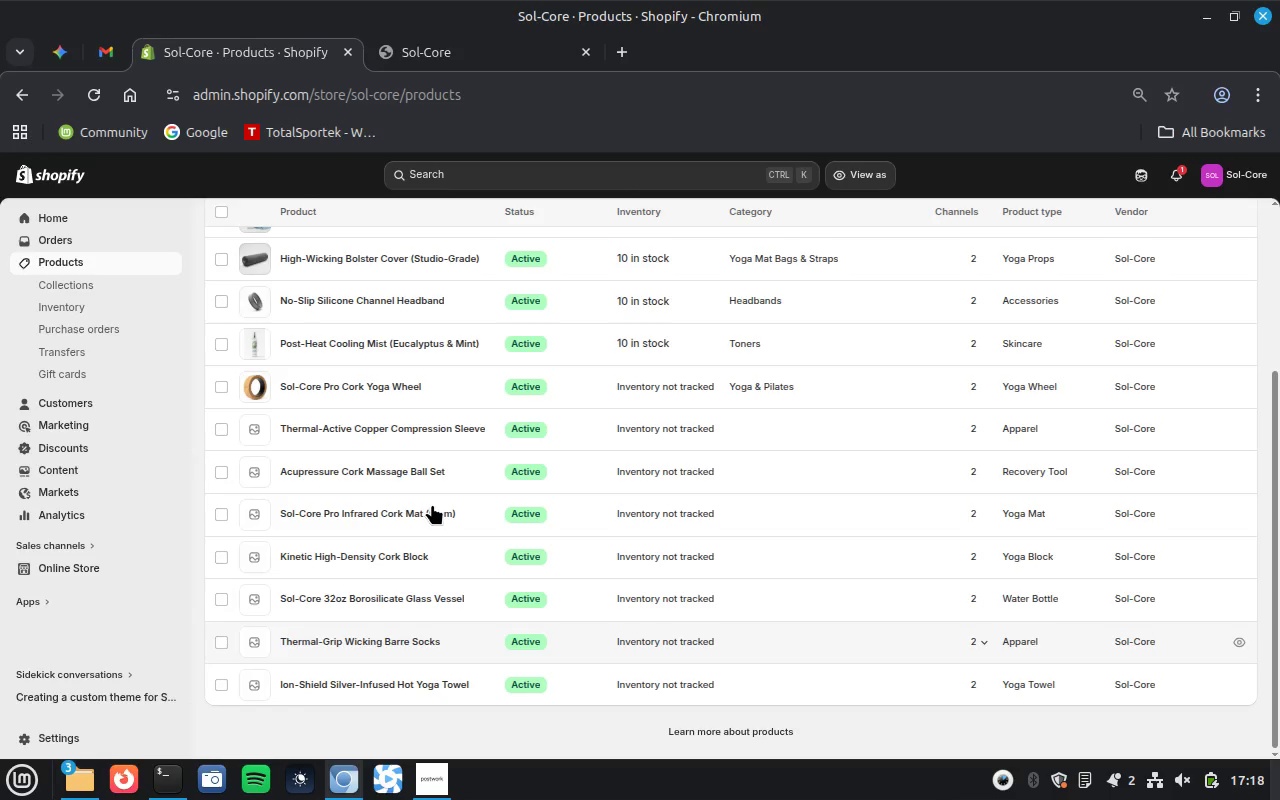 
left_click([381, 424])
 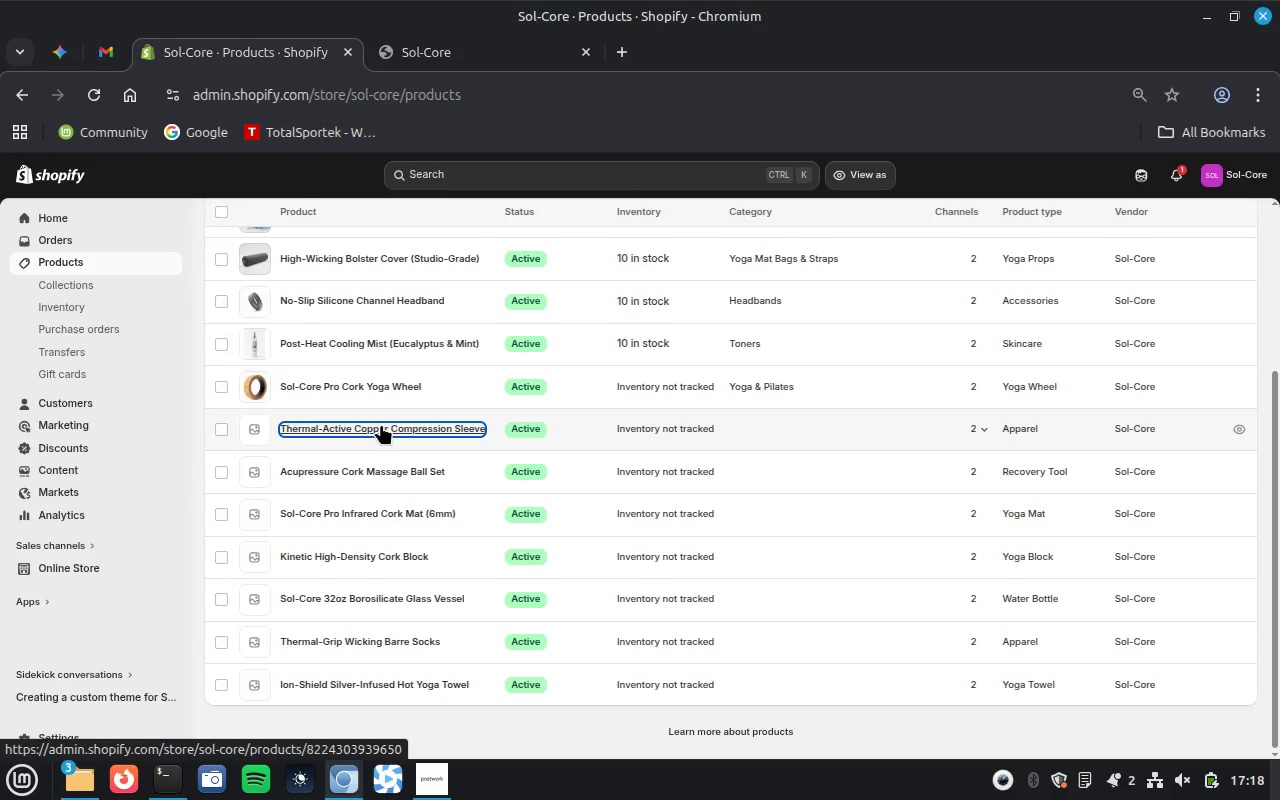 
mouse_move([426, 401])
 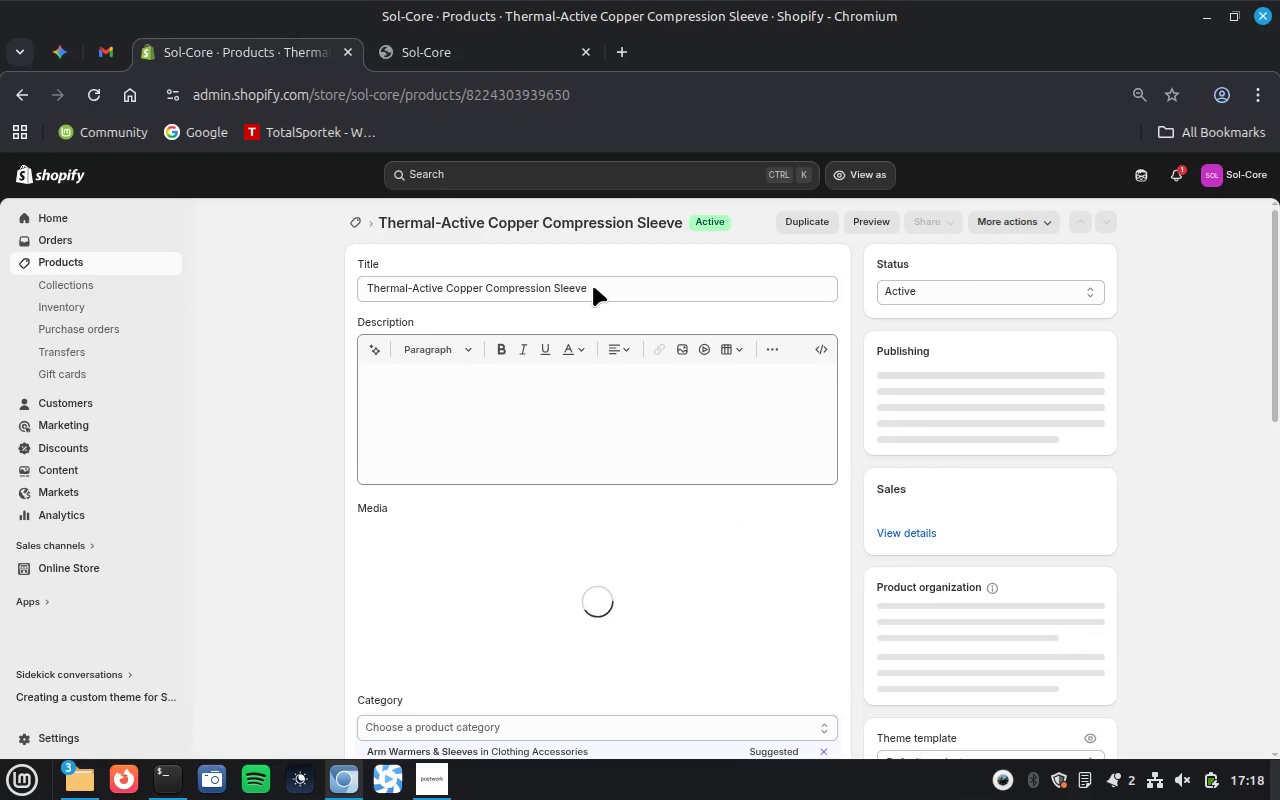 
left_click([593, 286])
 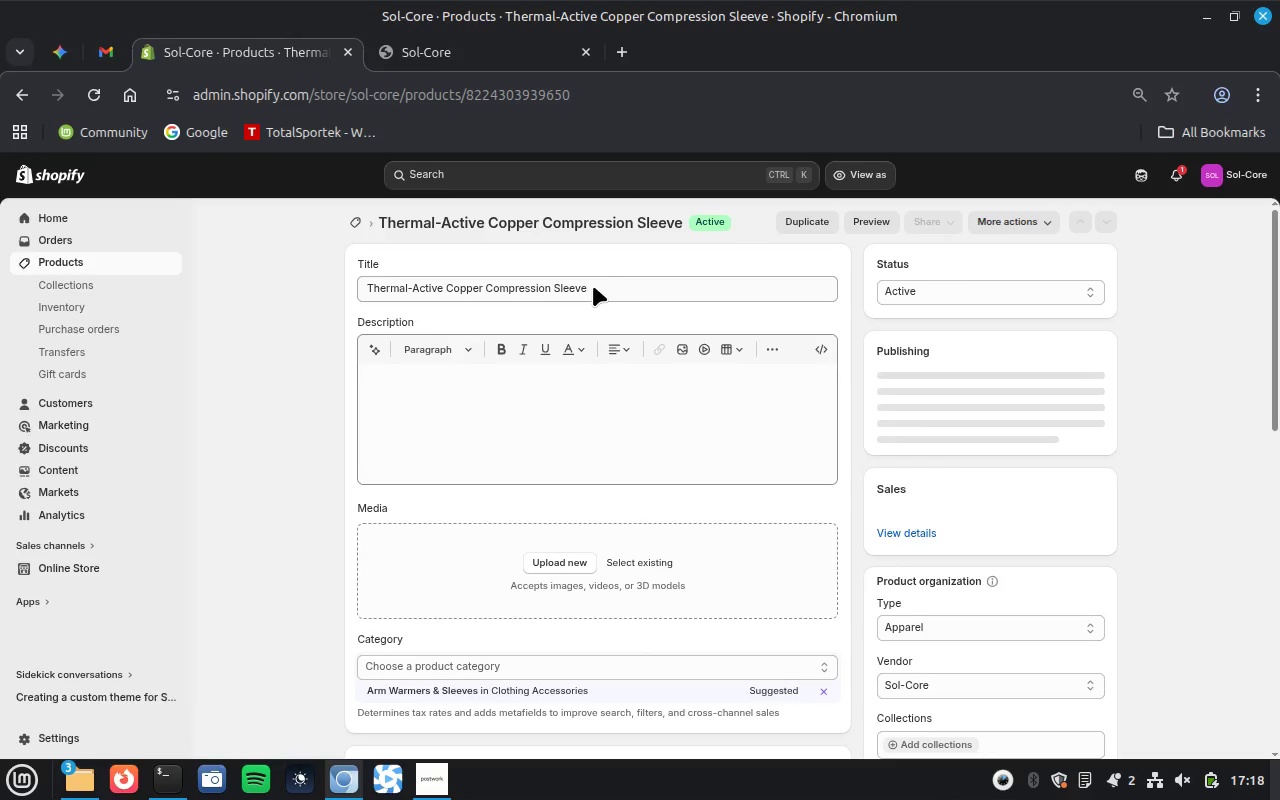 
left_click([593, 286])
 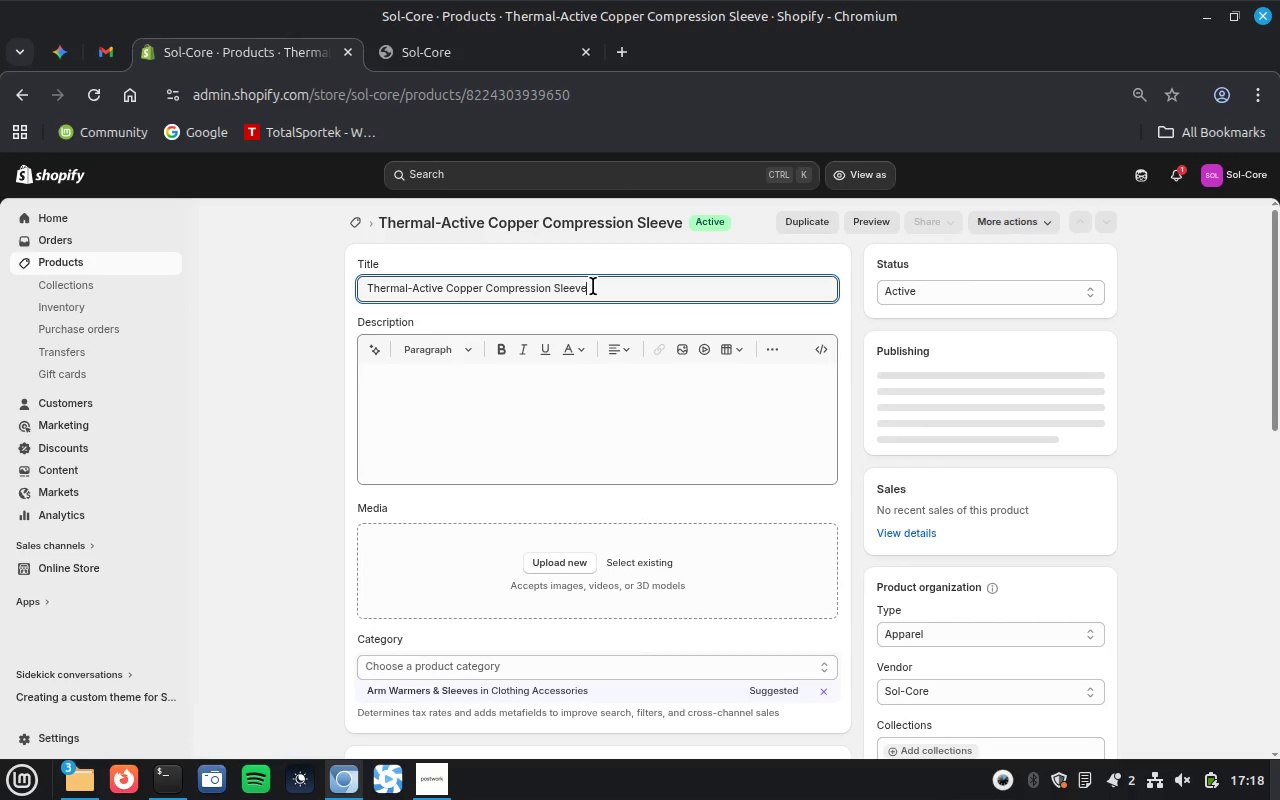 
key(Control+A)
 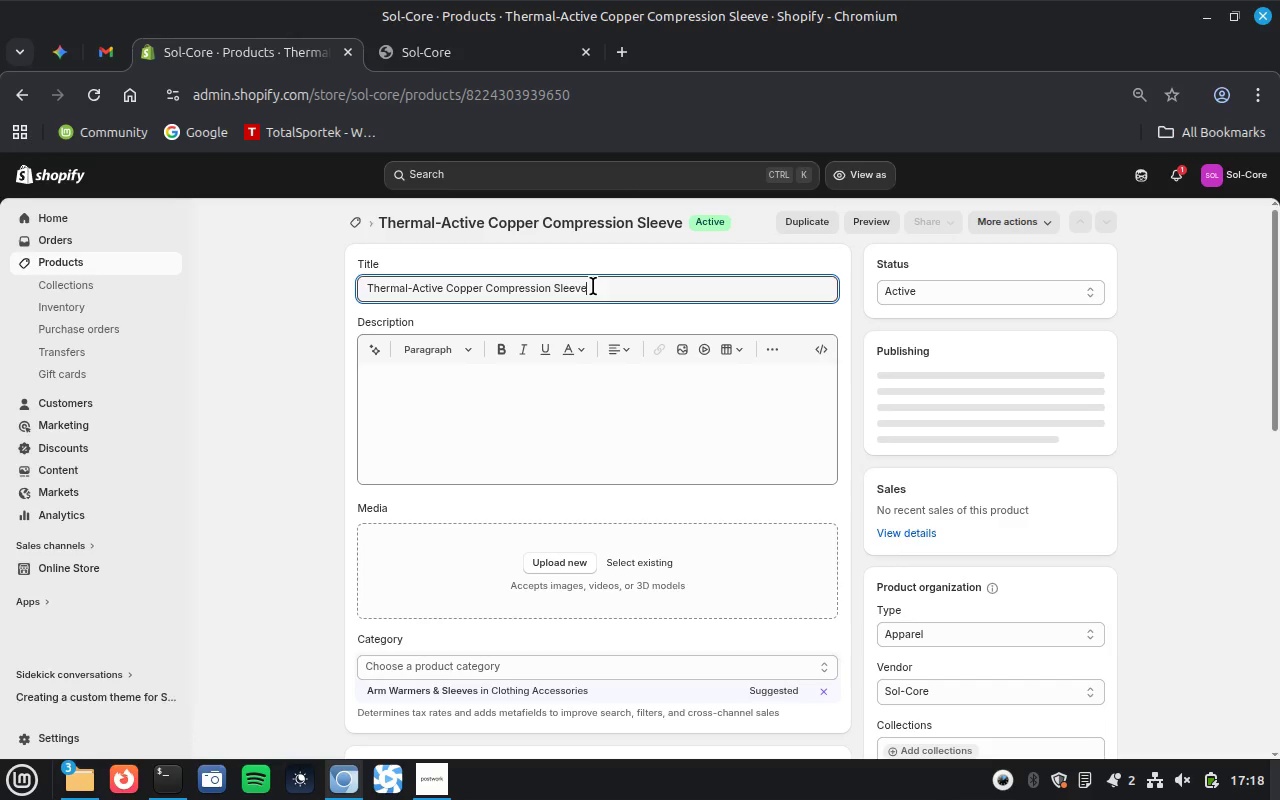 
key(Control+C)
 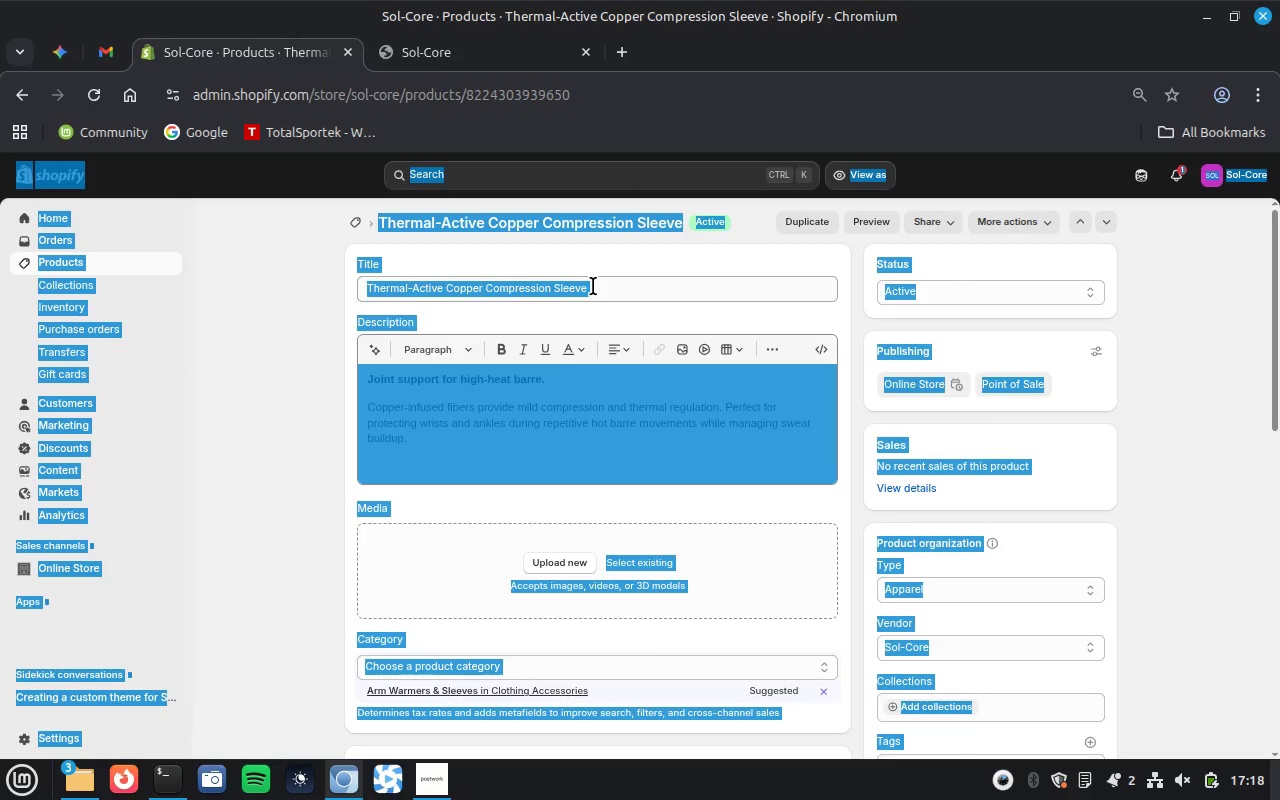 
left_click([593, 286])
 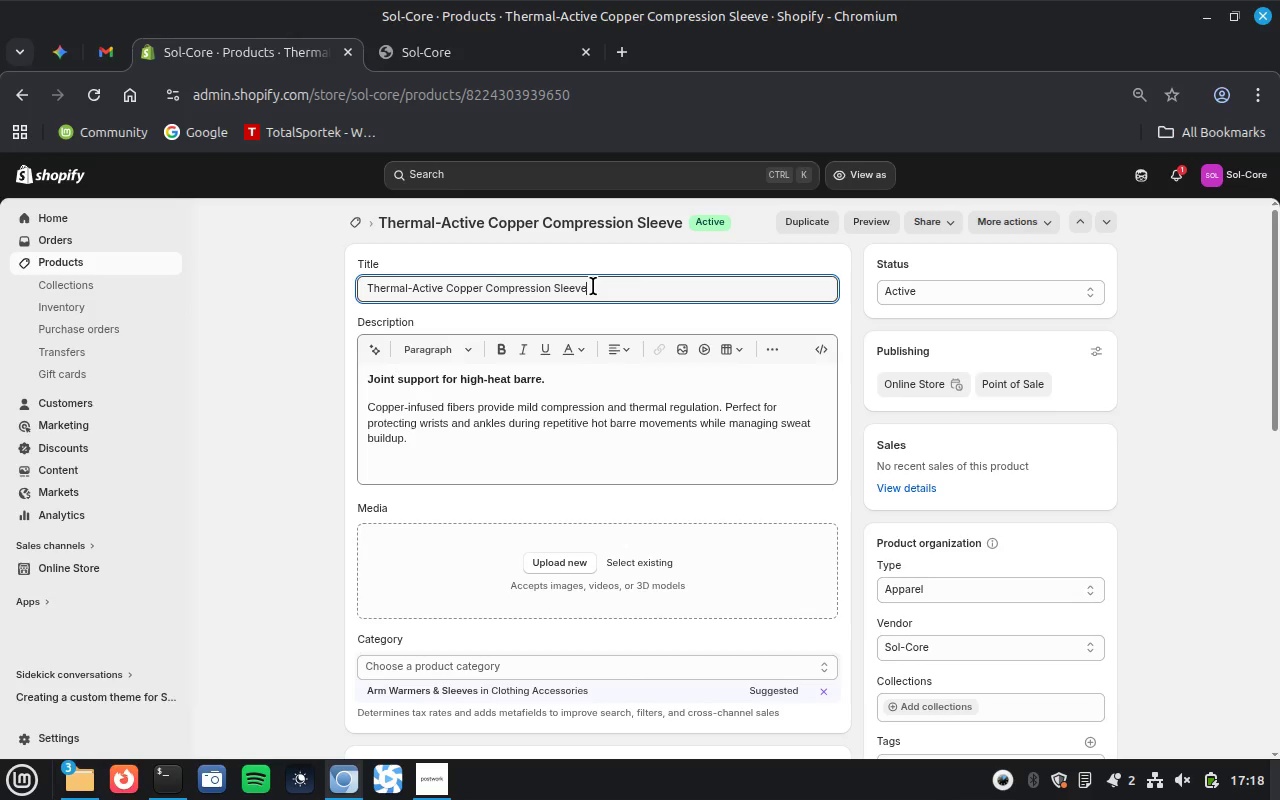 
key(Control+A)
 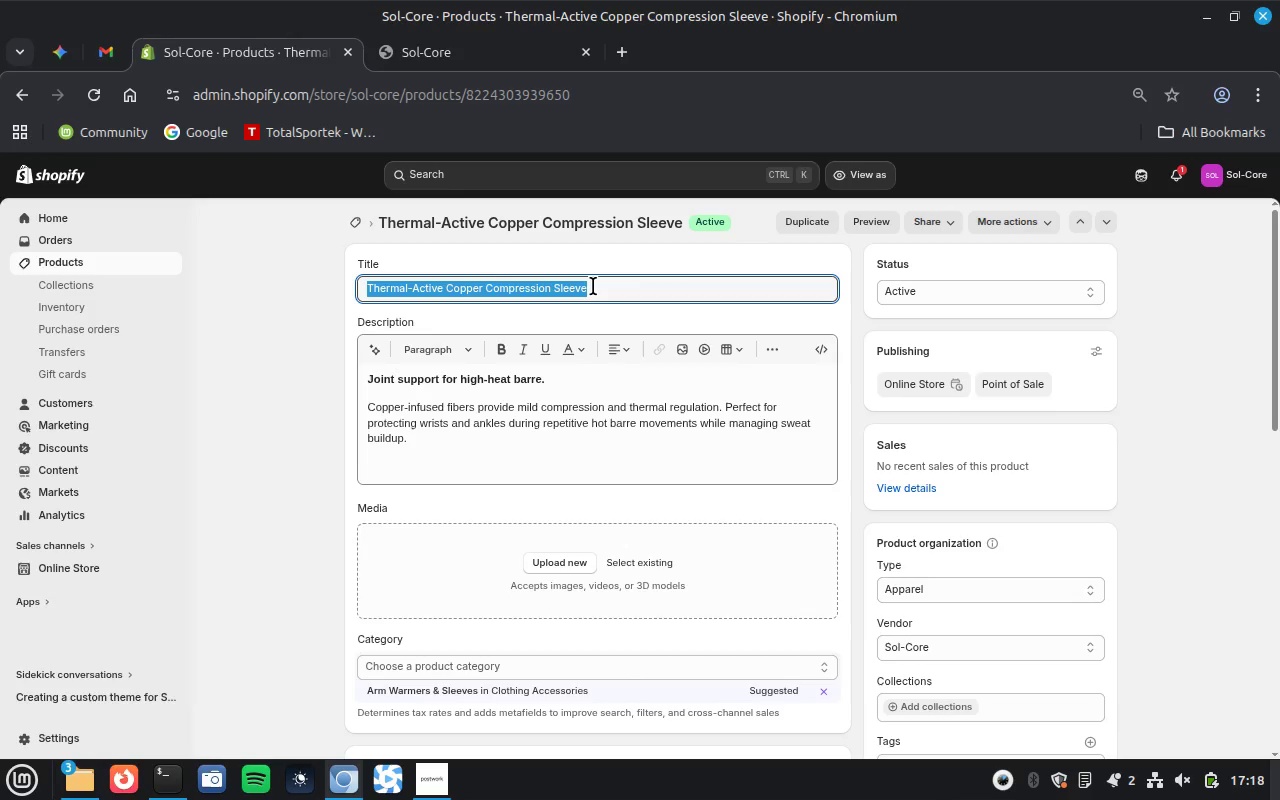 
key(Control+C)
 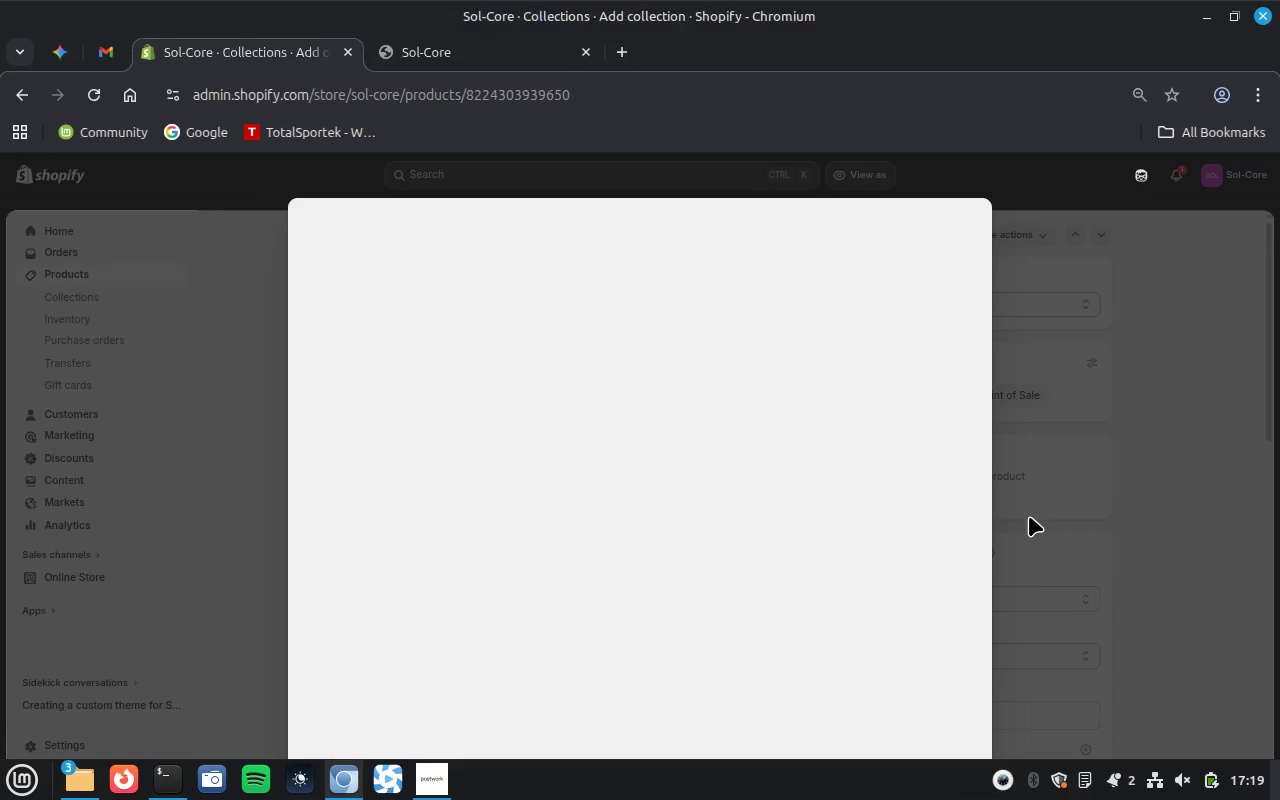 
wait(17.74)
 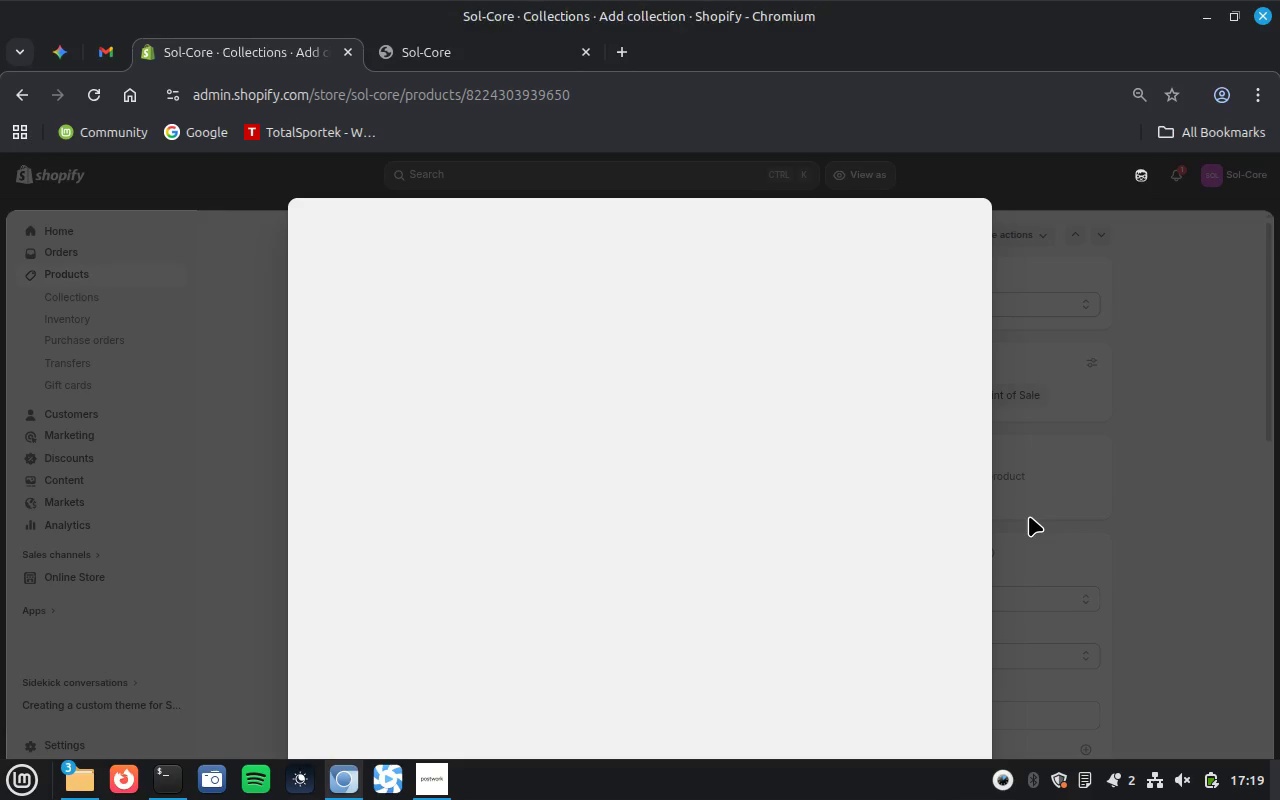 
left_click([965, 216])
 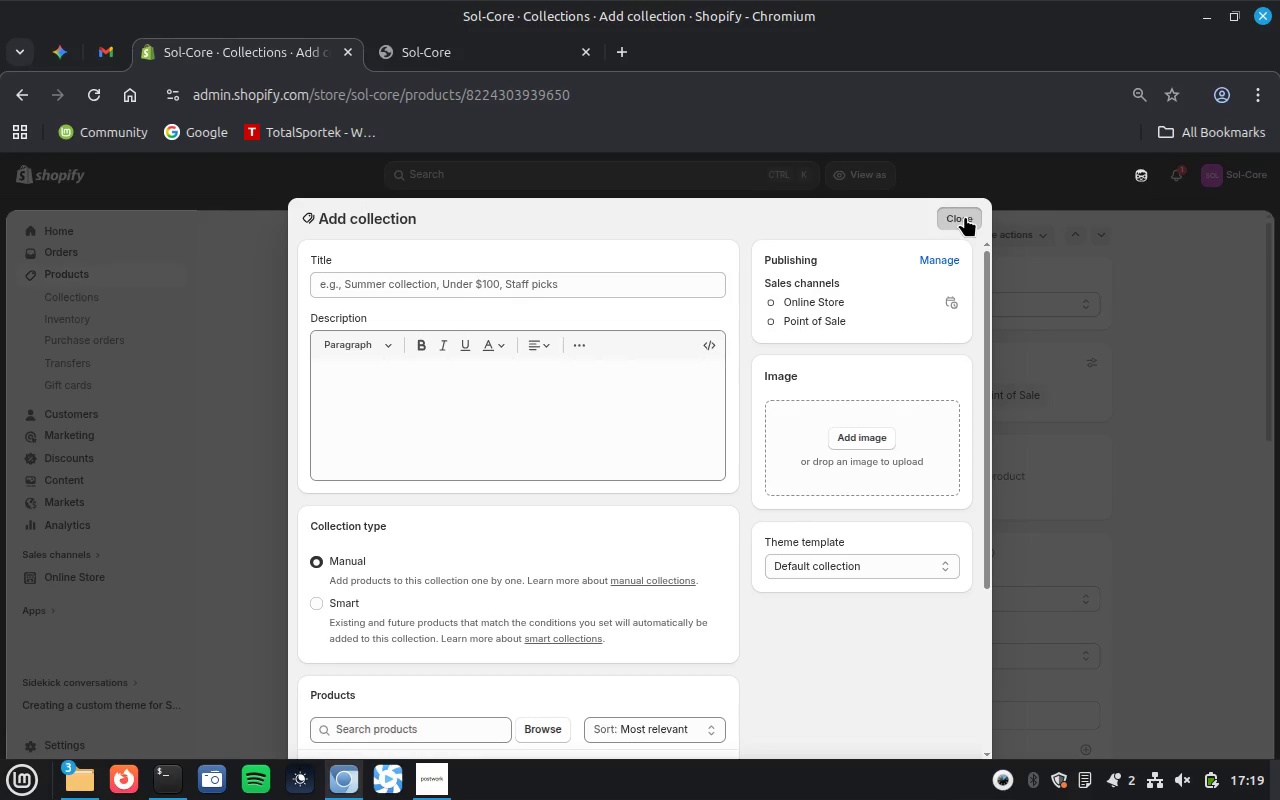 
mouse_move([960, 218])
 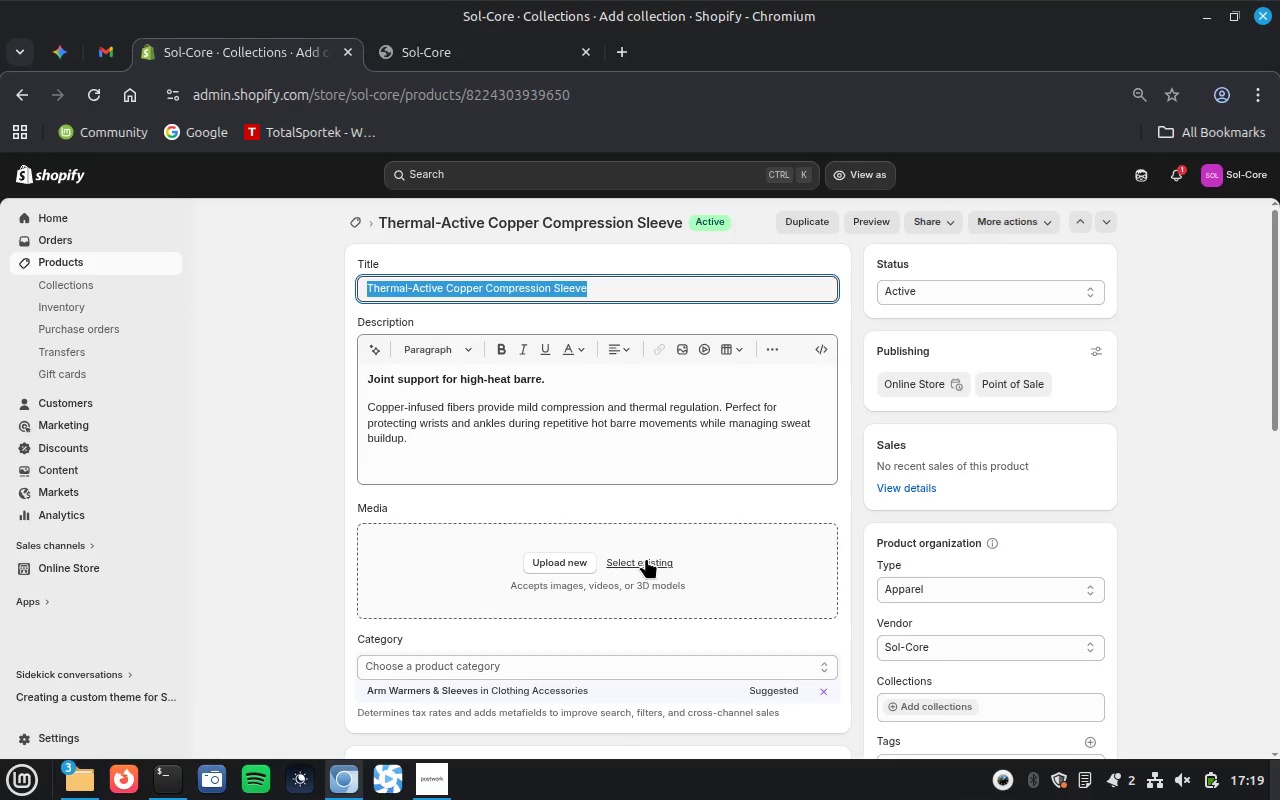 
left_click([646, 558])
 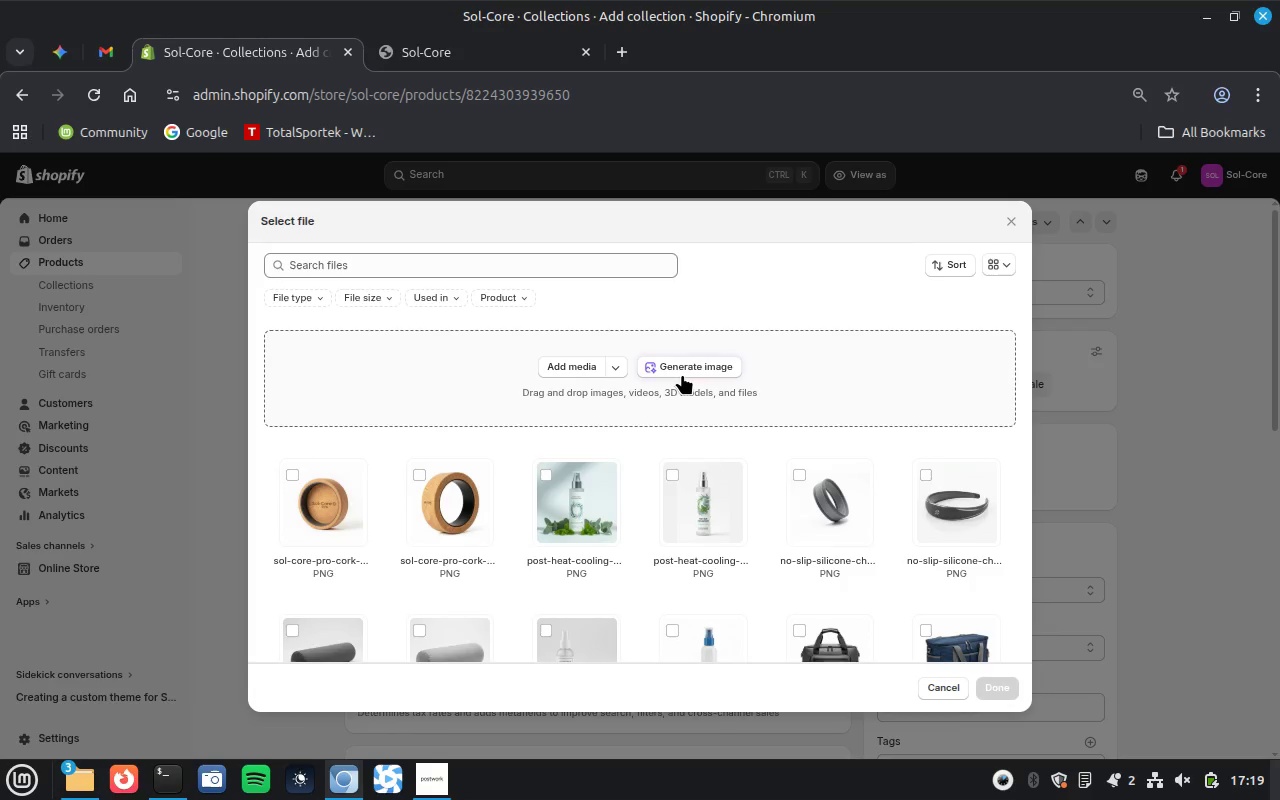 
left_click([693, 362])
 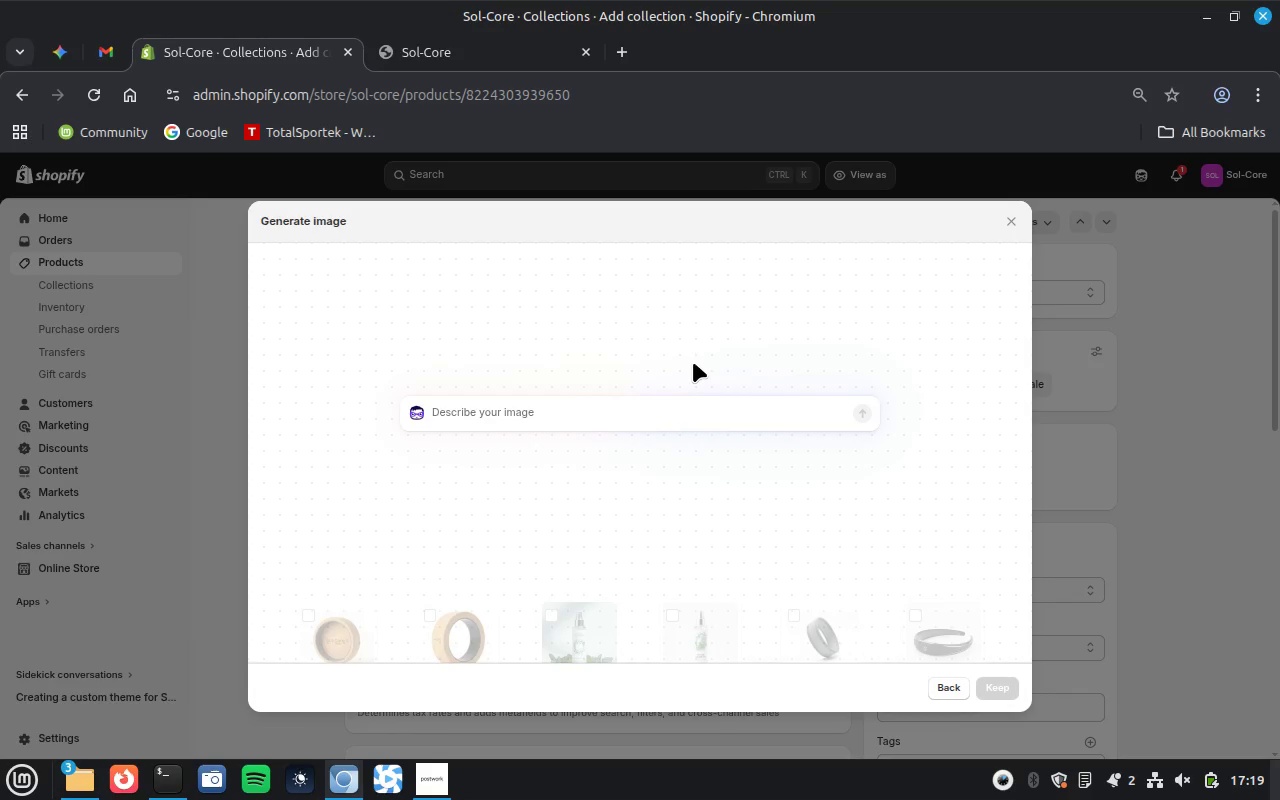 
key(Control+V)
 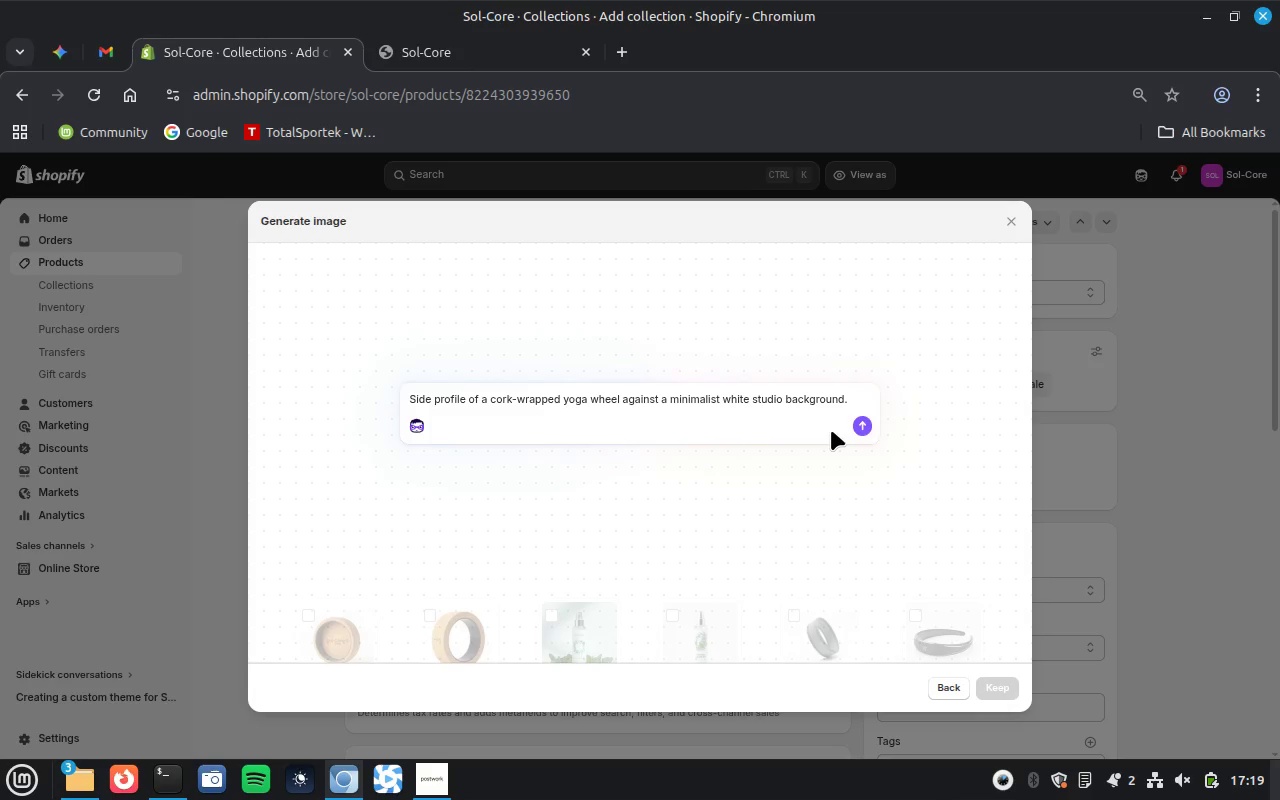 
key(Enter)
 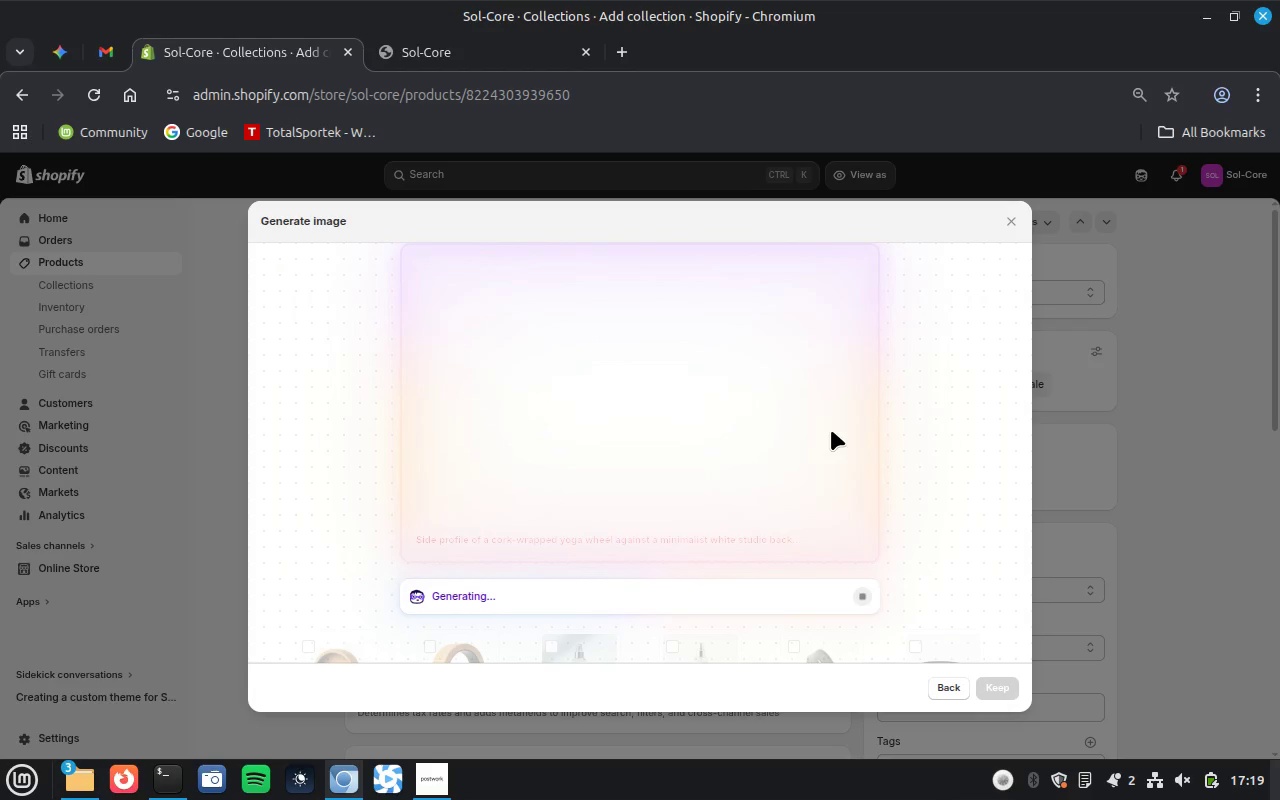 
wait(34.89)
 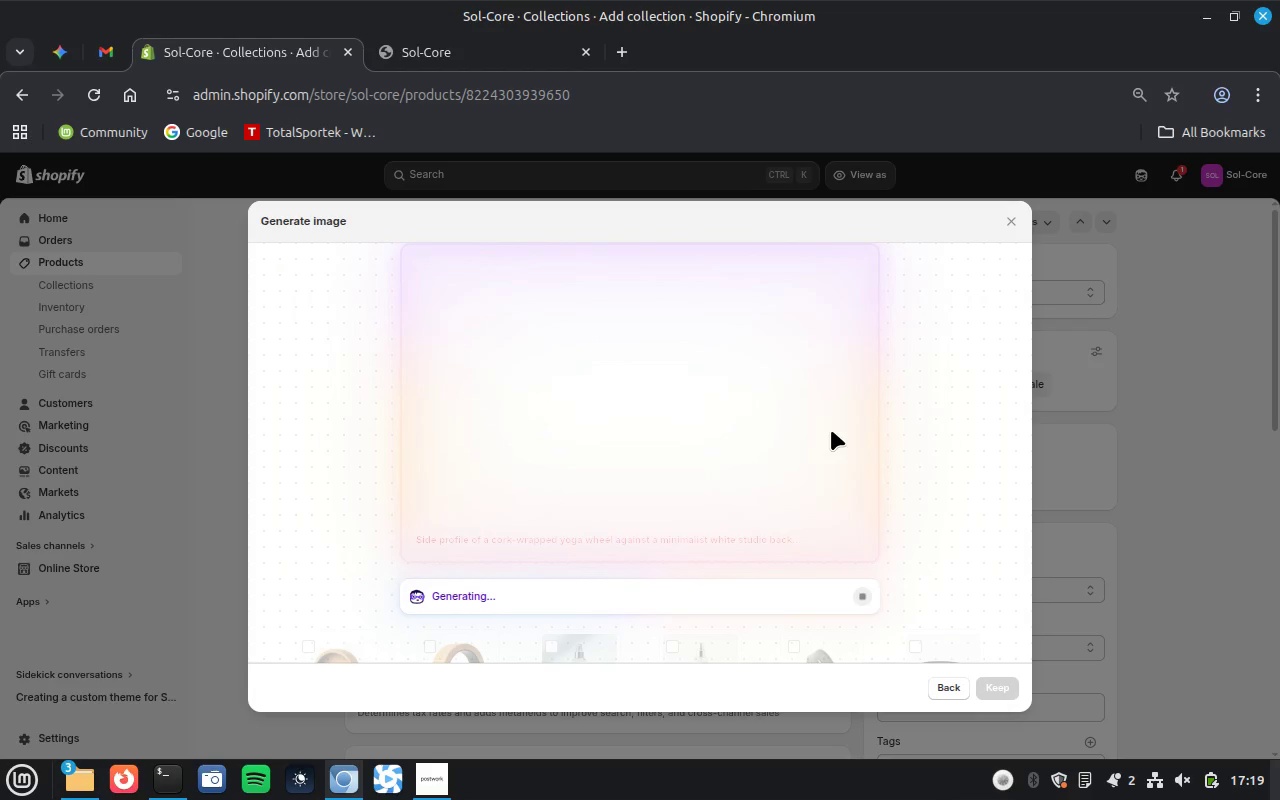 
left_click([996, 687])
 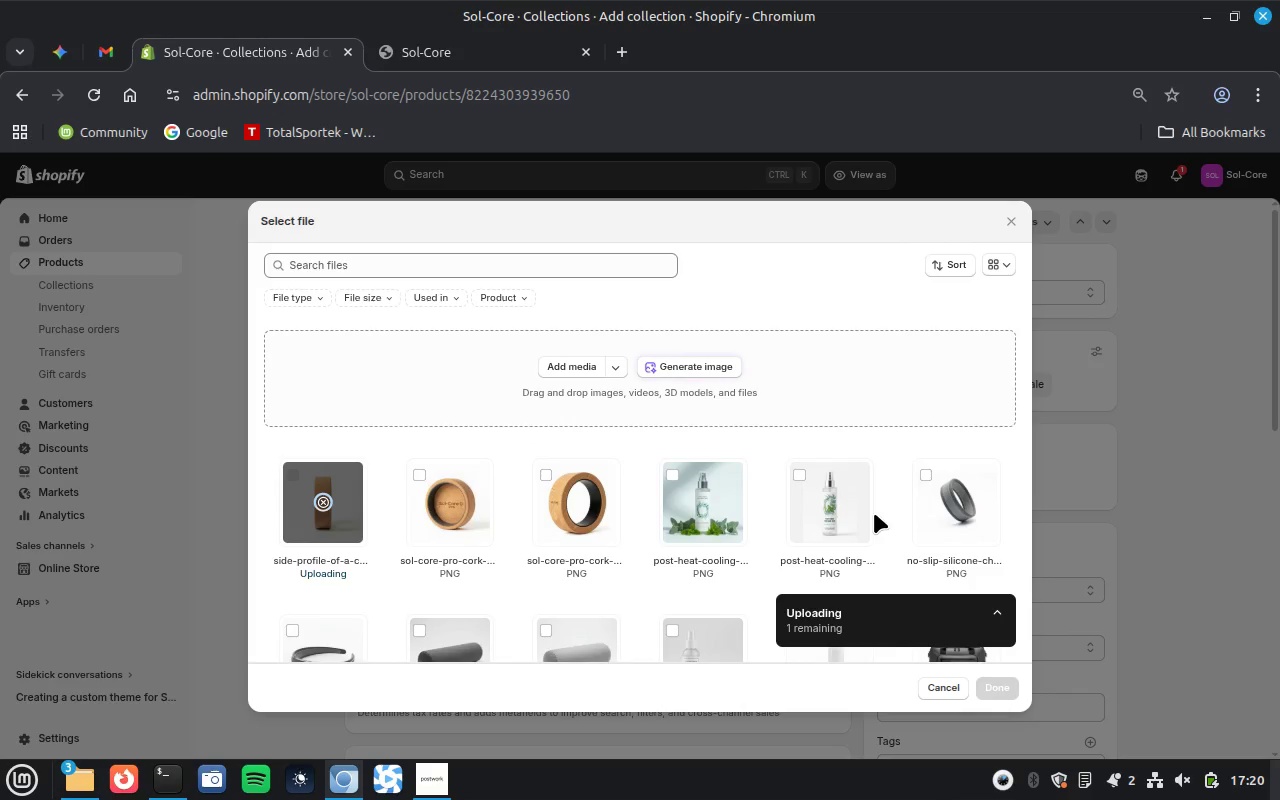 
wait(6.16)
 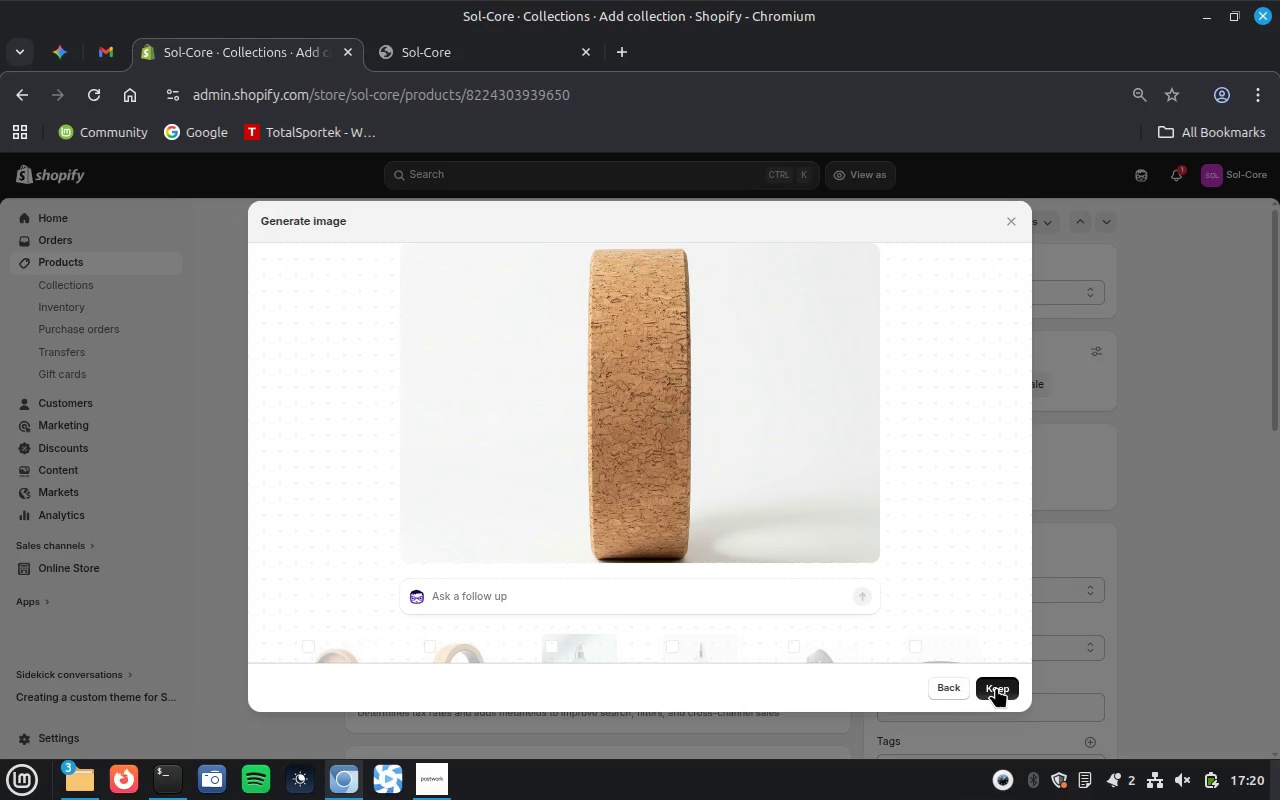 
left_click([682, 361])
 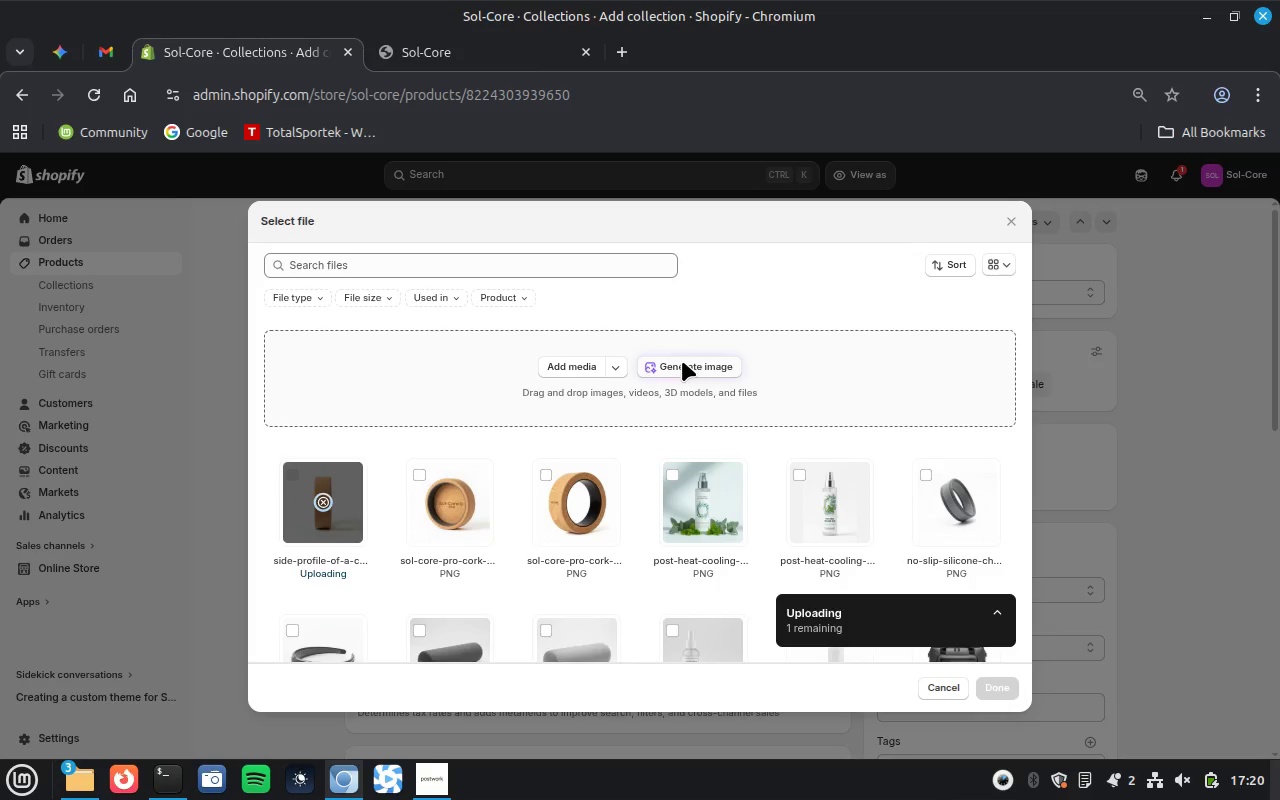 
key(Control+V)
 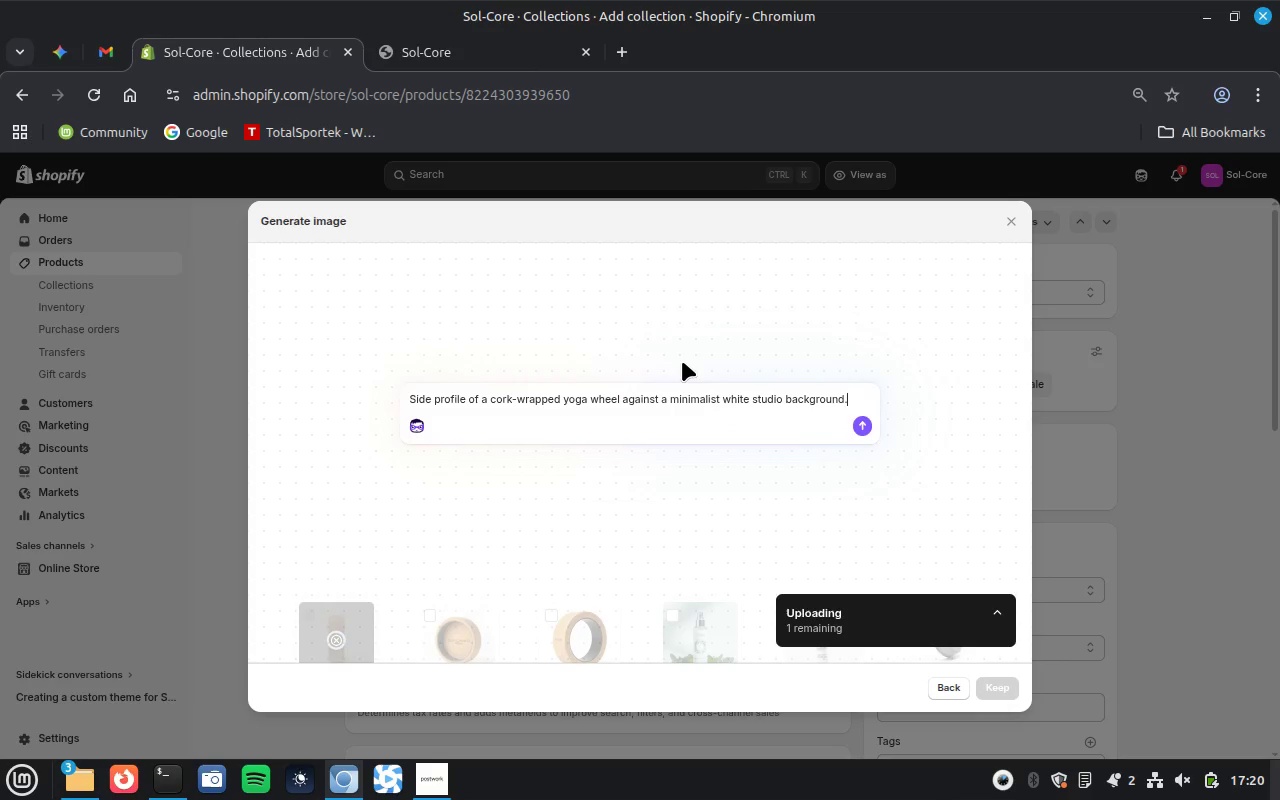 
key(Enter)
 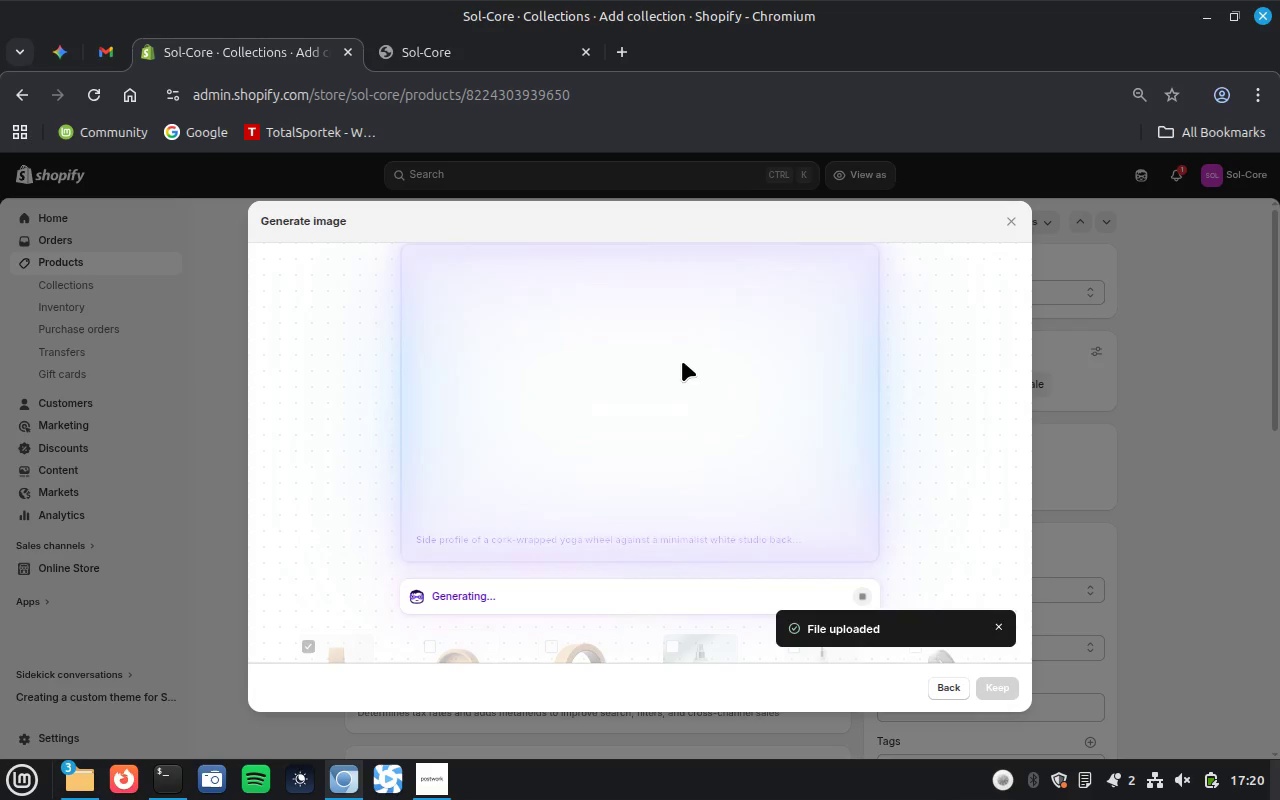 
wait(28.3)
 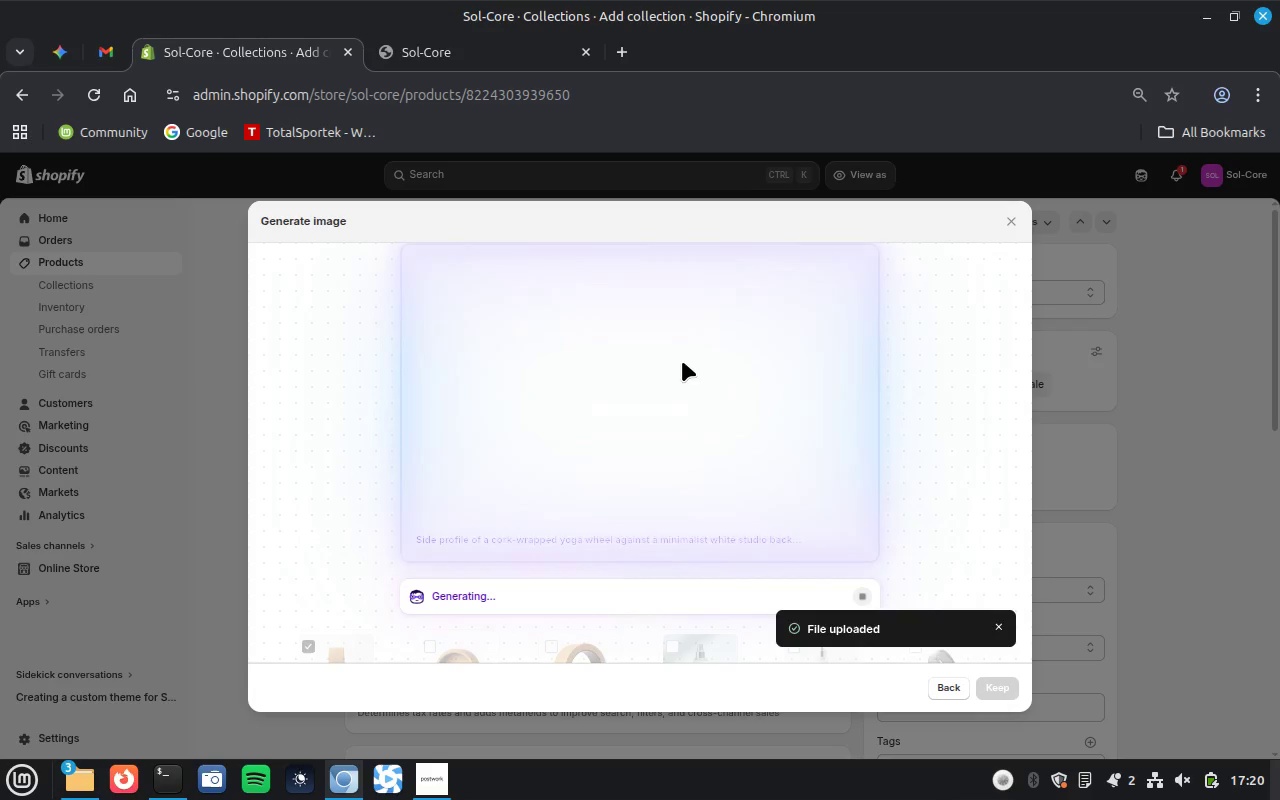 
left_click([988, 688])
 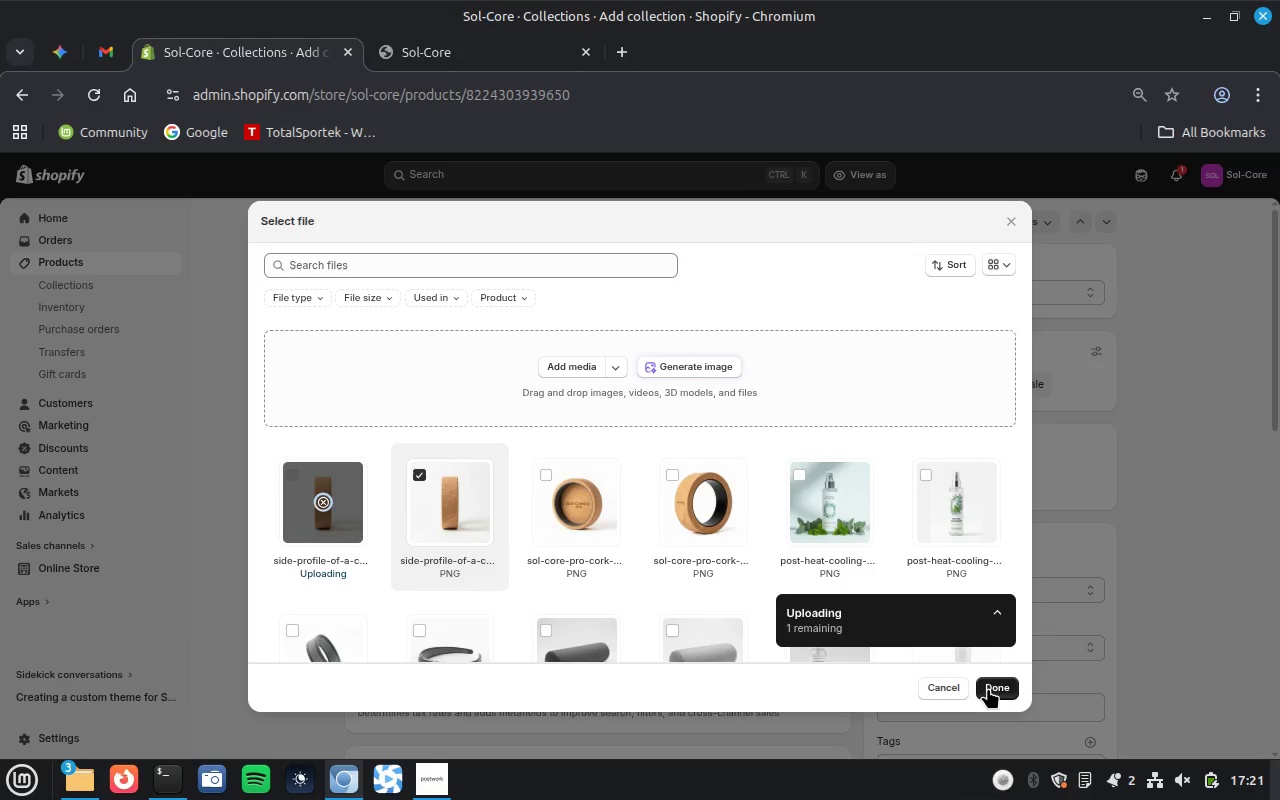 
wait(25.8)
 